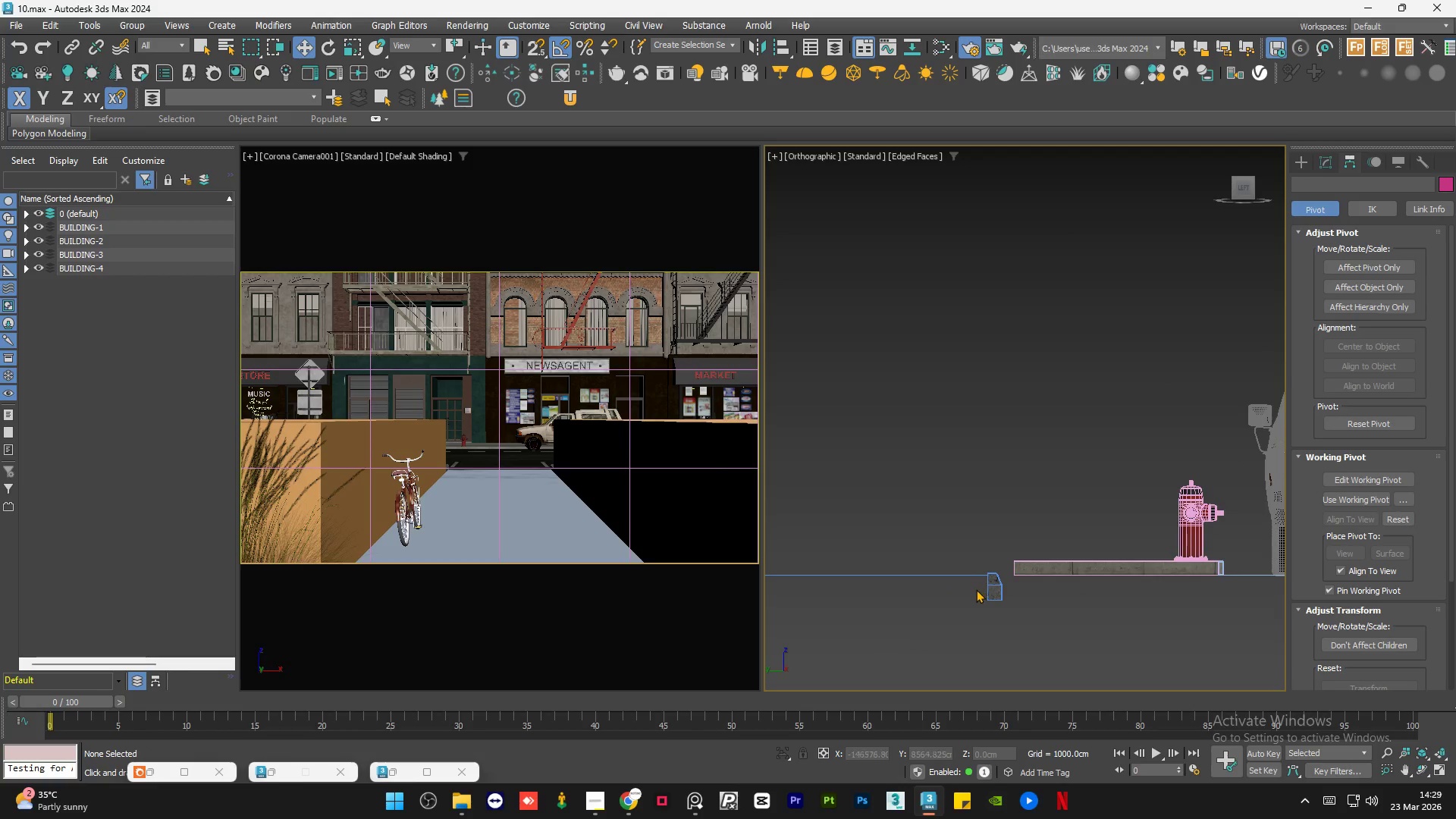 
left_click([992, 590])
 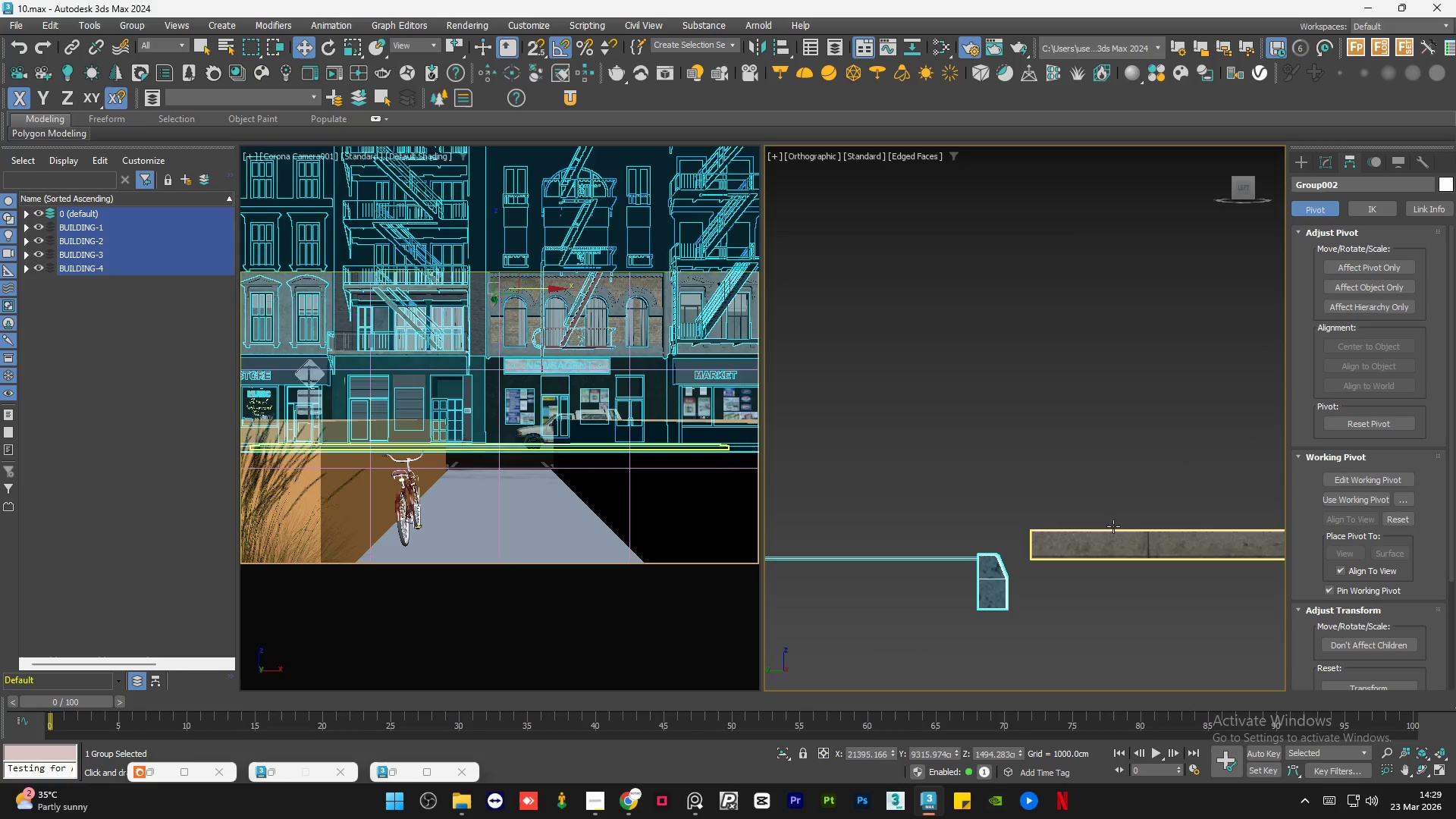 
scroll: coordinate [998, 591], scroll_direction: up, amount: 2.0
 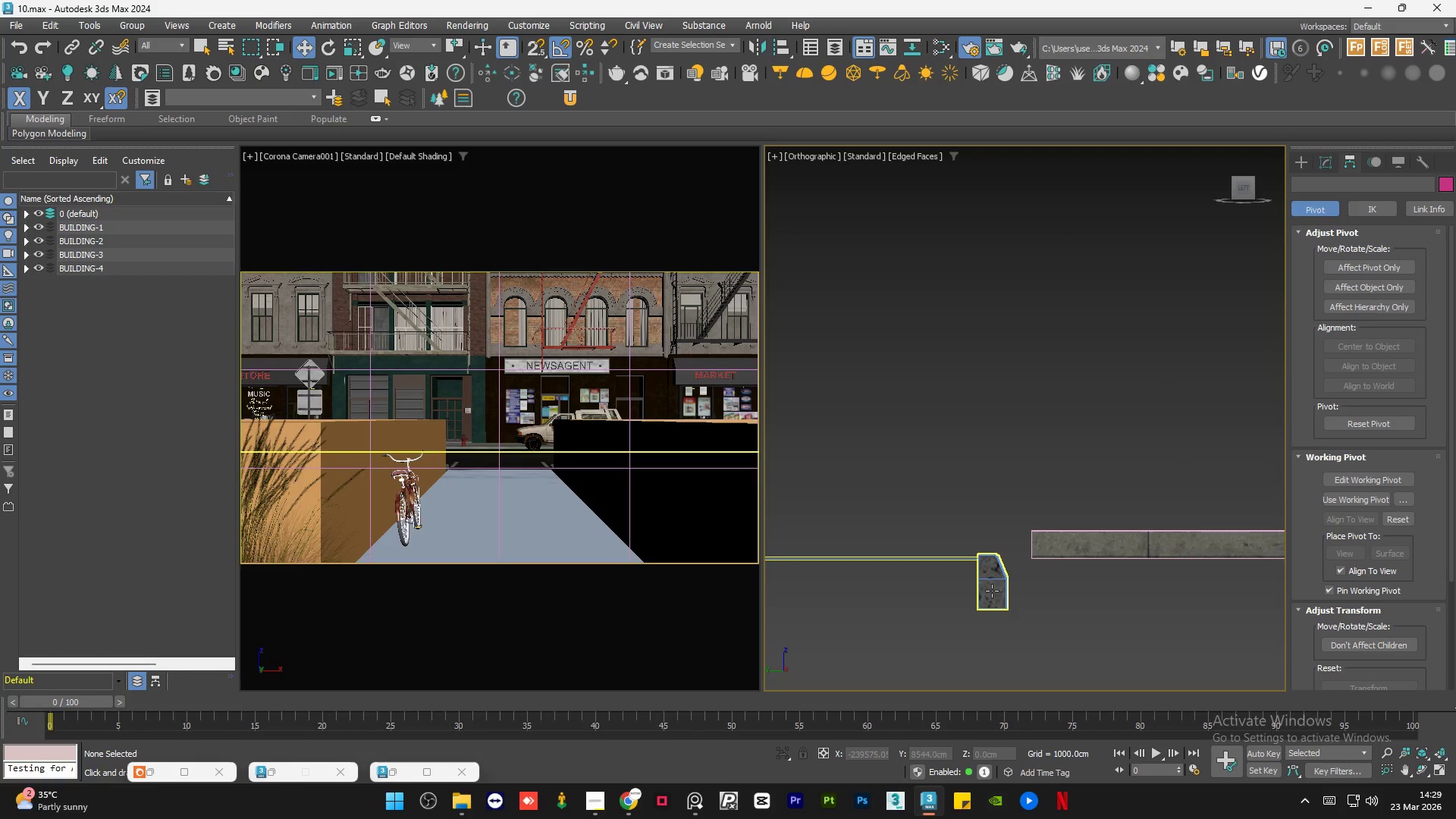 
scroll: coordinate [1119, 525], scroll_direction: down, amount: 7.0
 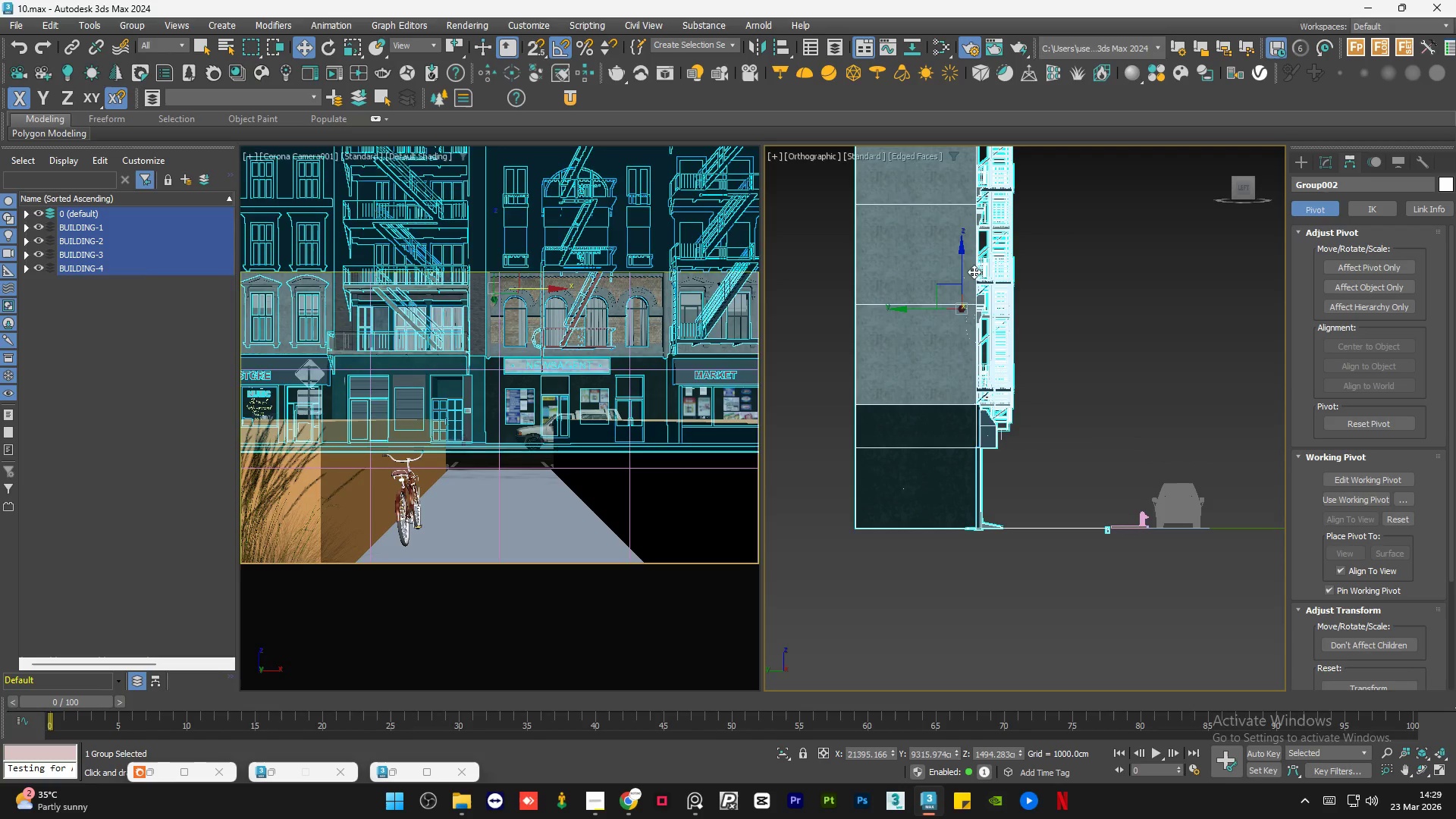 
left_click_drag(start_coordinate=[964, 269], to_coordinate=[969, 265])
 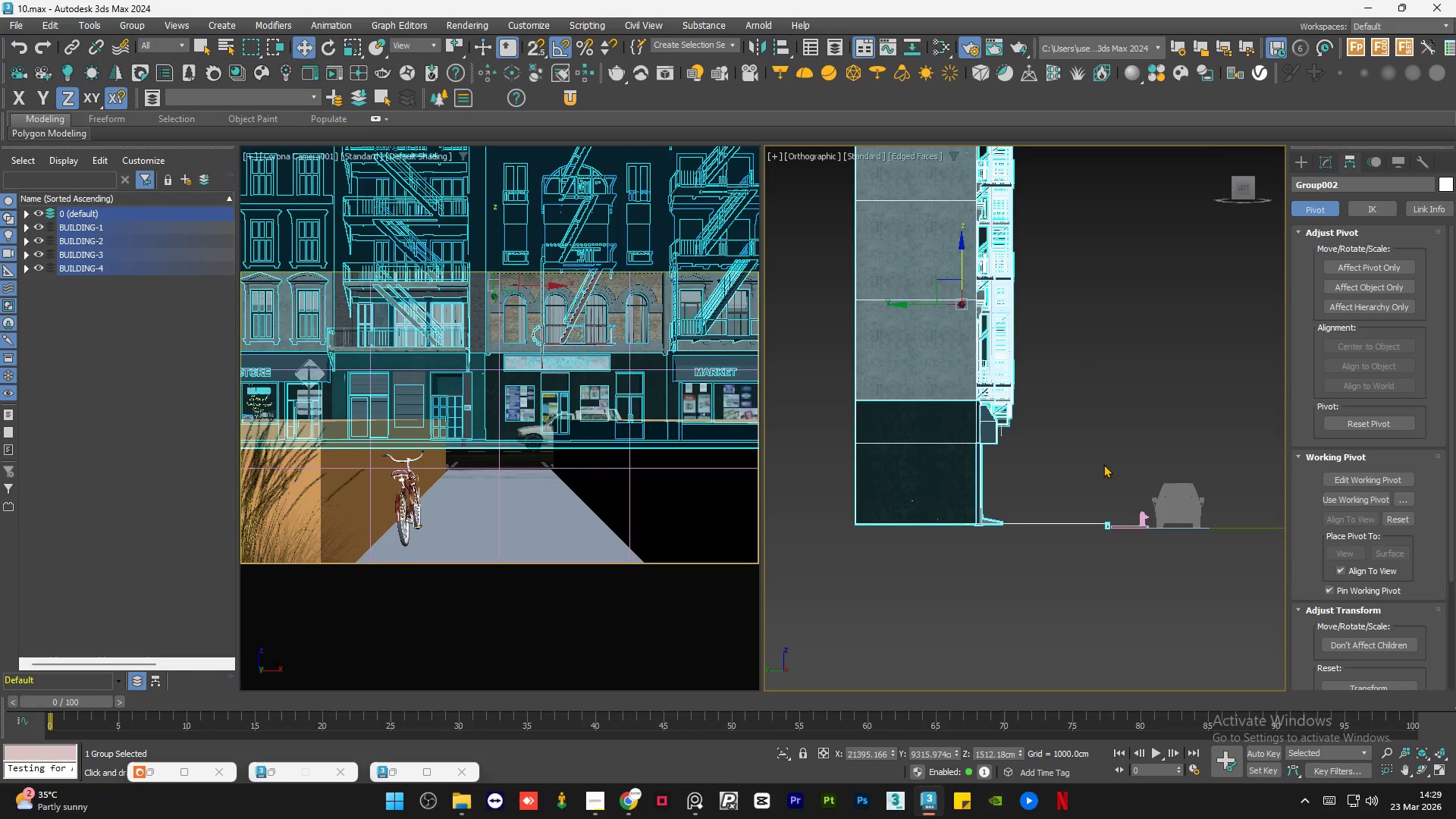 
left_click_drag(start_coordinate=[1141, 517], to_coordinate=[1153, 515])
 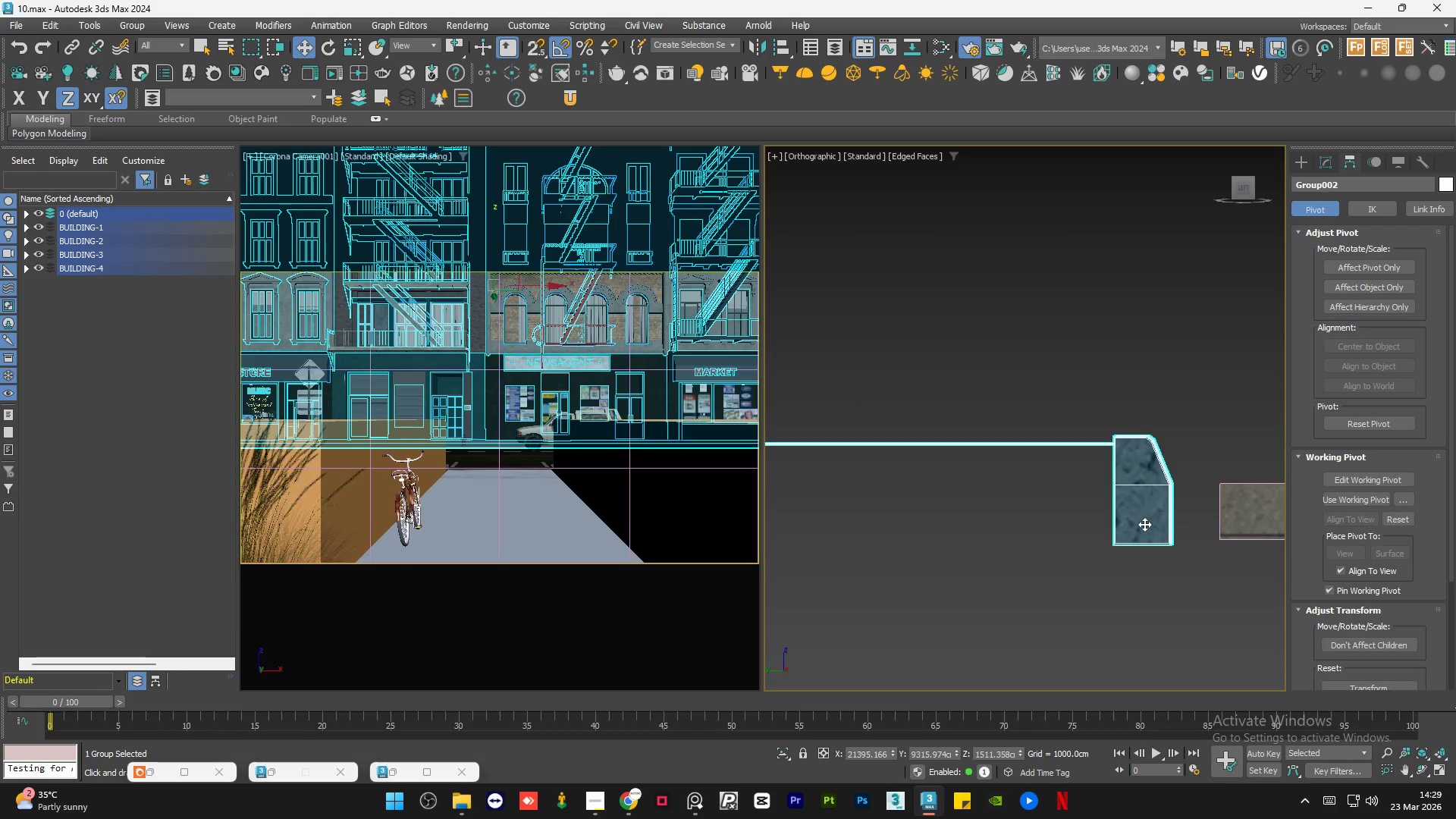 
scroll: coordinate [1140, 527], scroll_direction: up, amount: 9.0
 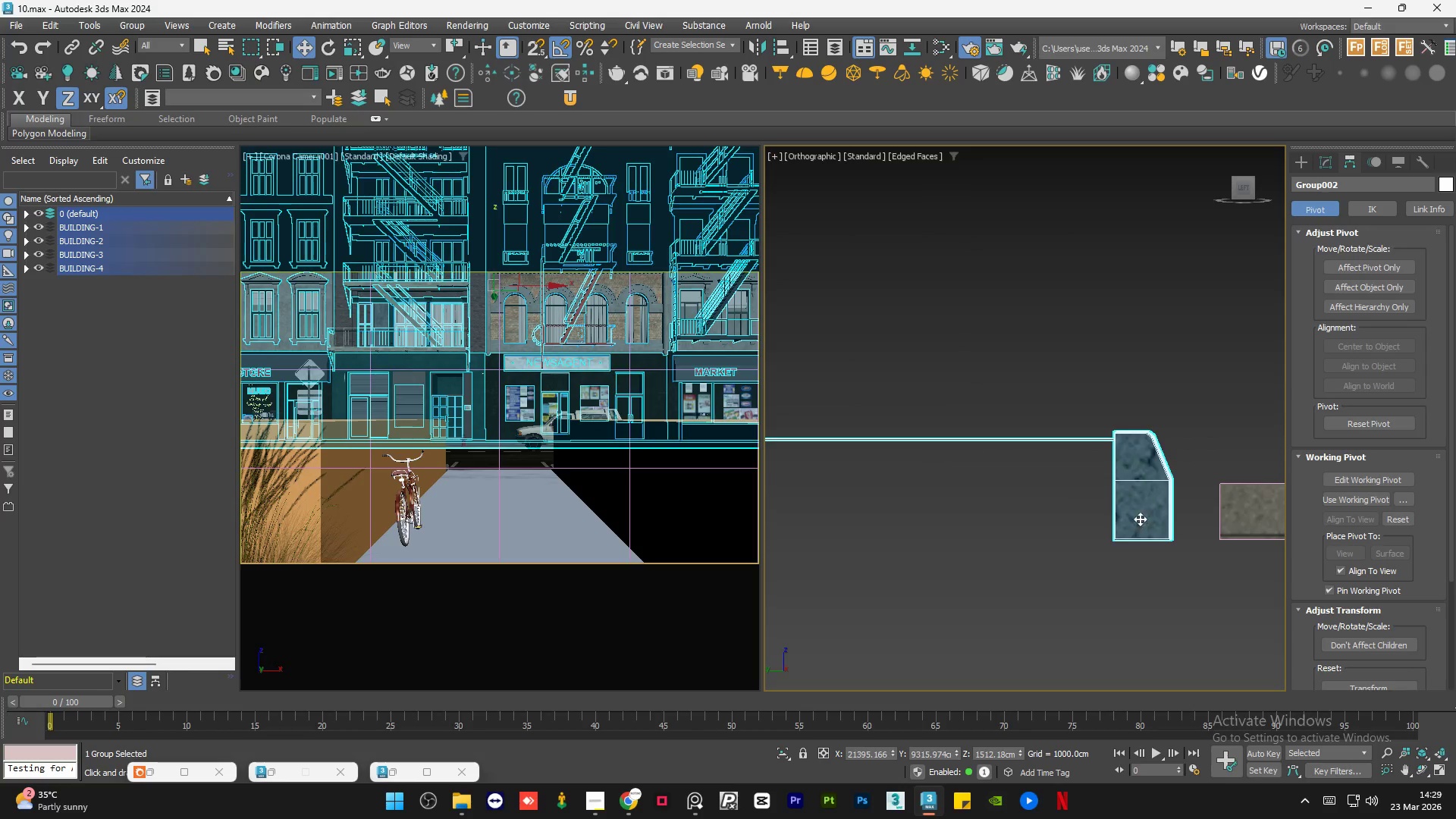 
scroll: coordinate [959, 355], scroll_direction: down, amount: 10.0
 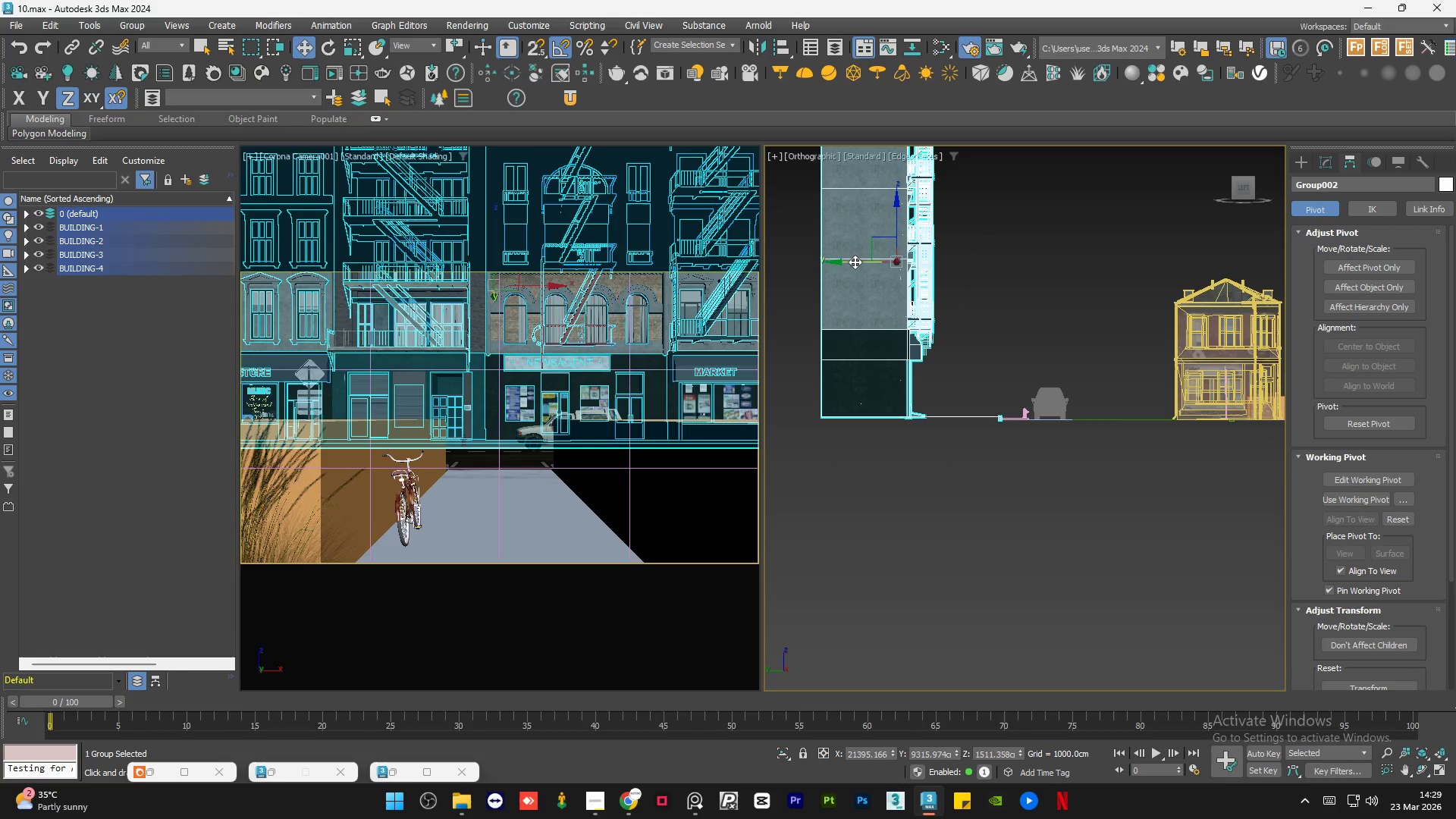 
left_click([854, 262])
 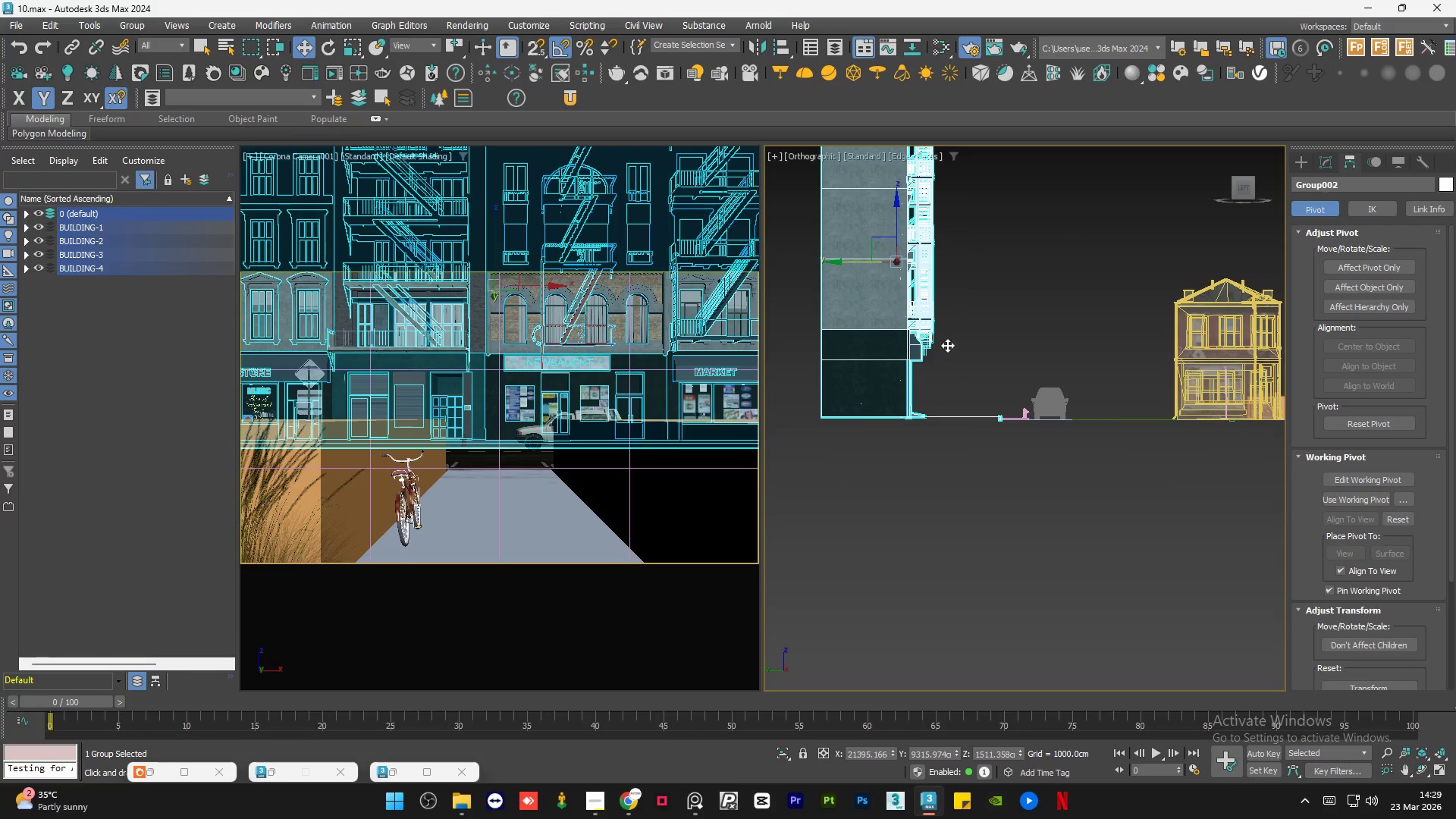 
left_click_drag(start_coordinate=[975, 438], to_coordinate=[987, 438])
 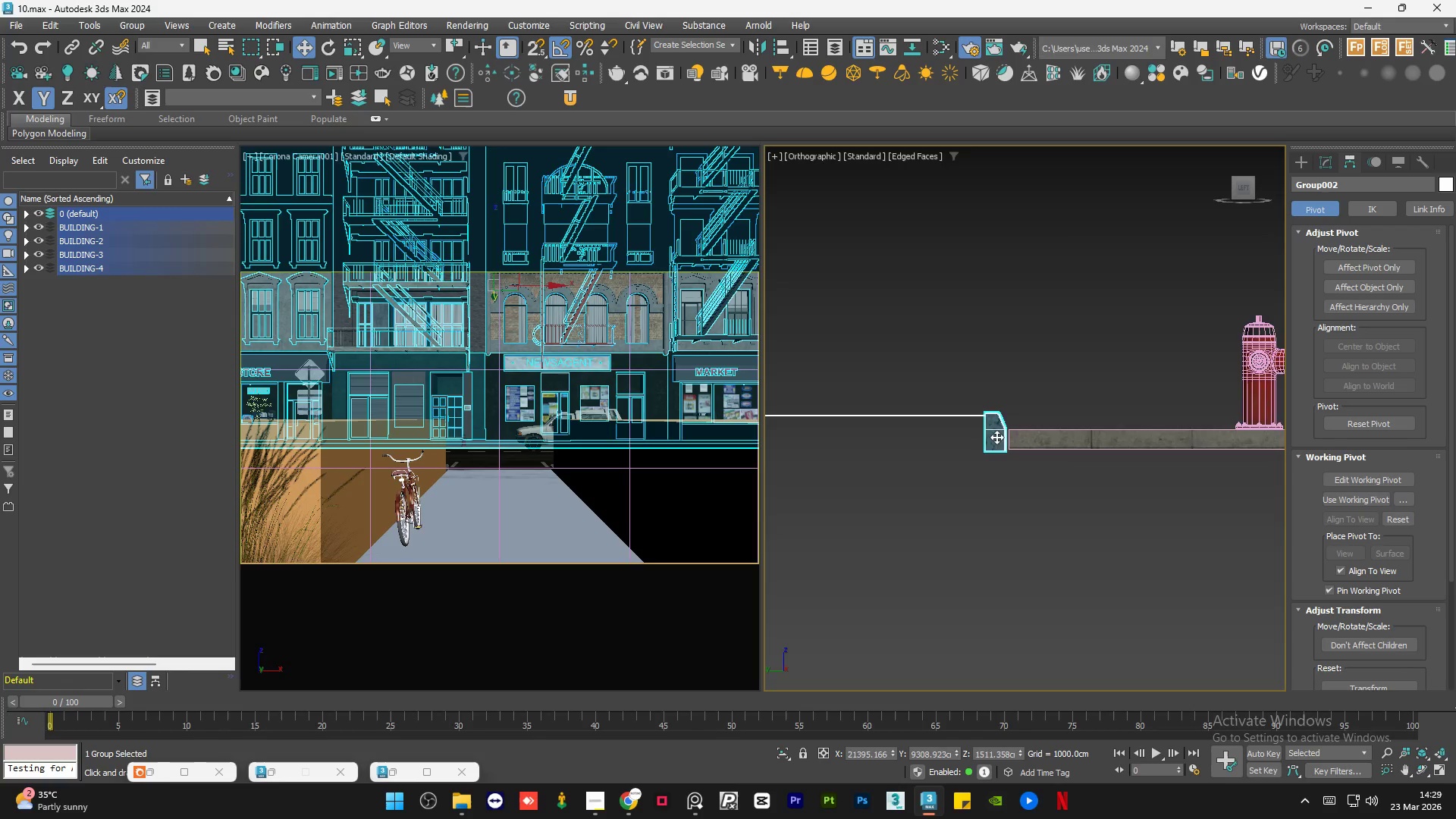 
scroll: coordinate [996, 437], scroll_direction: up, amount: 10.0
 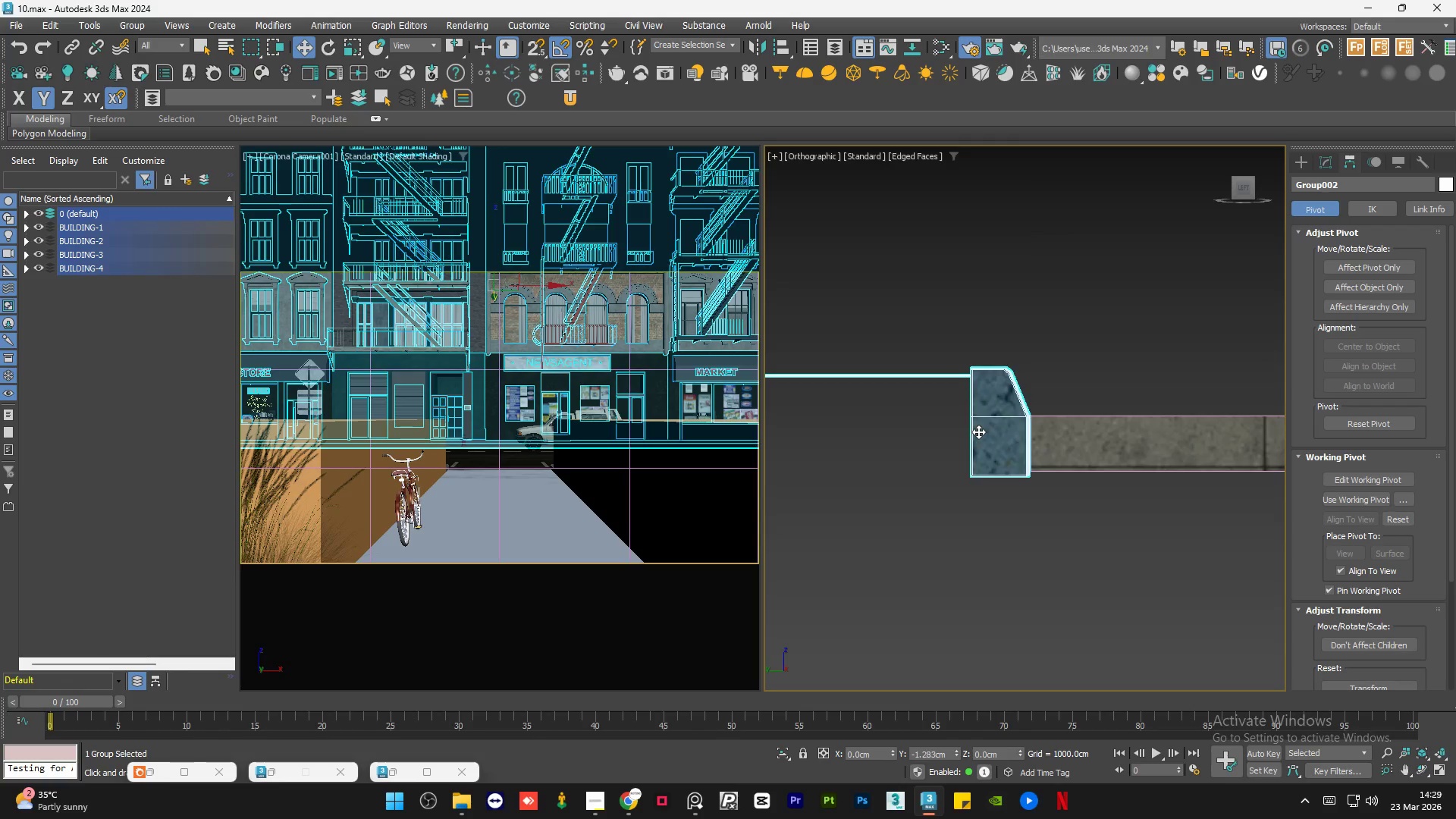 
left_click_drag(start_coordinate=[988, 425], to_coordinate=[981, 425])
 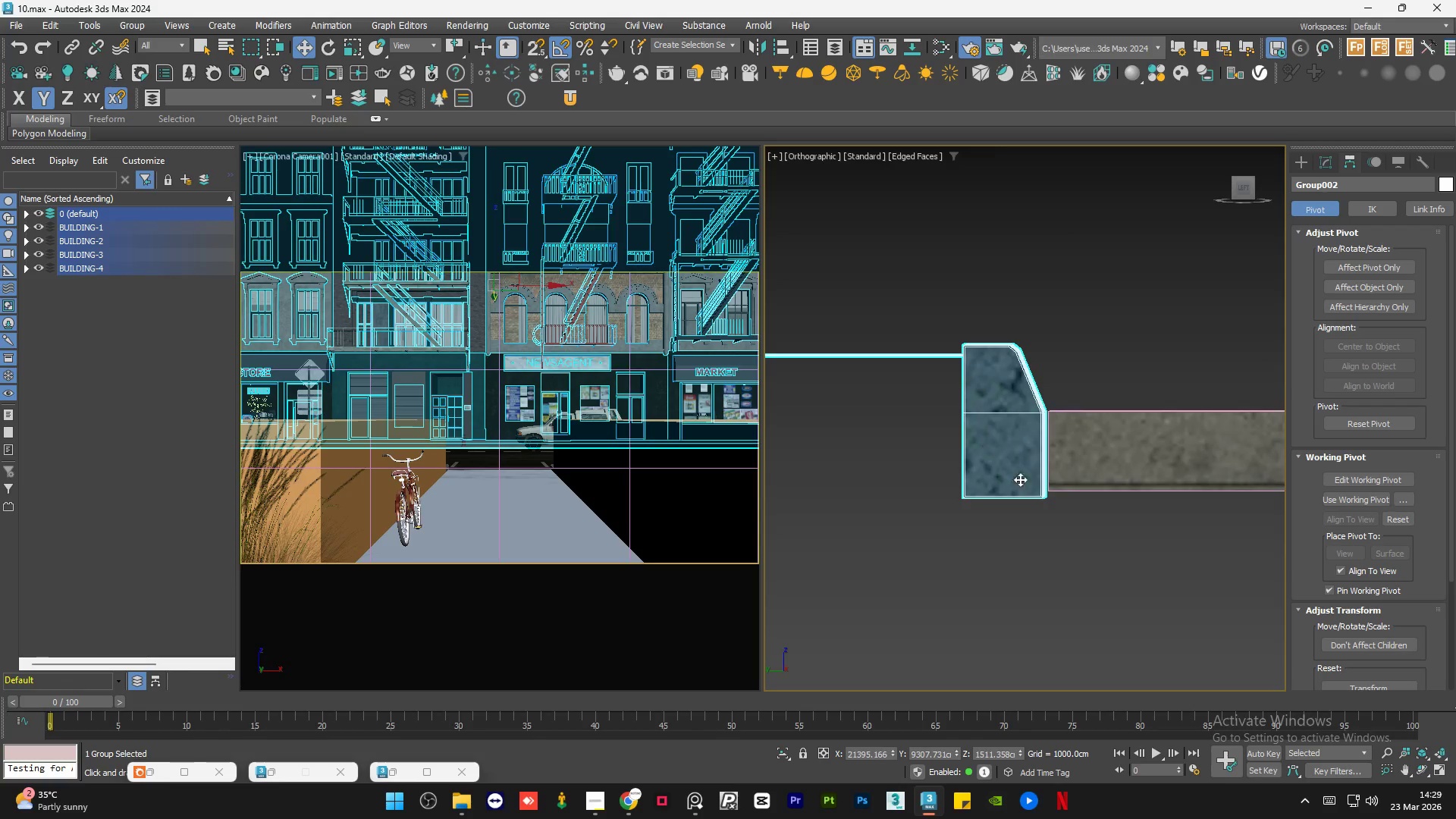 
scroll: coordinate [988, 425], scroll_direction: up, amount: 1.0
 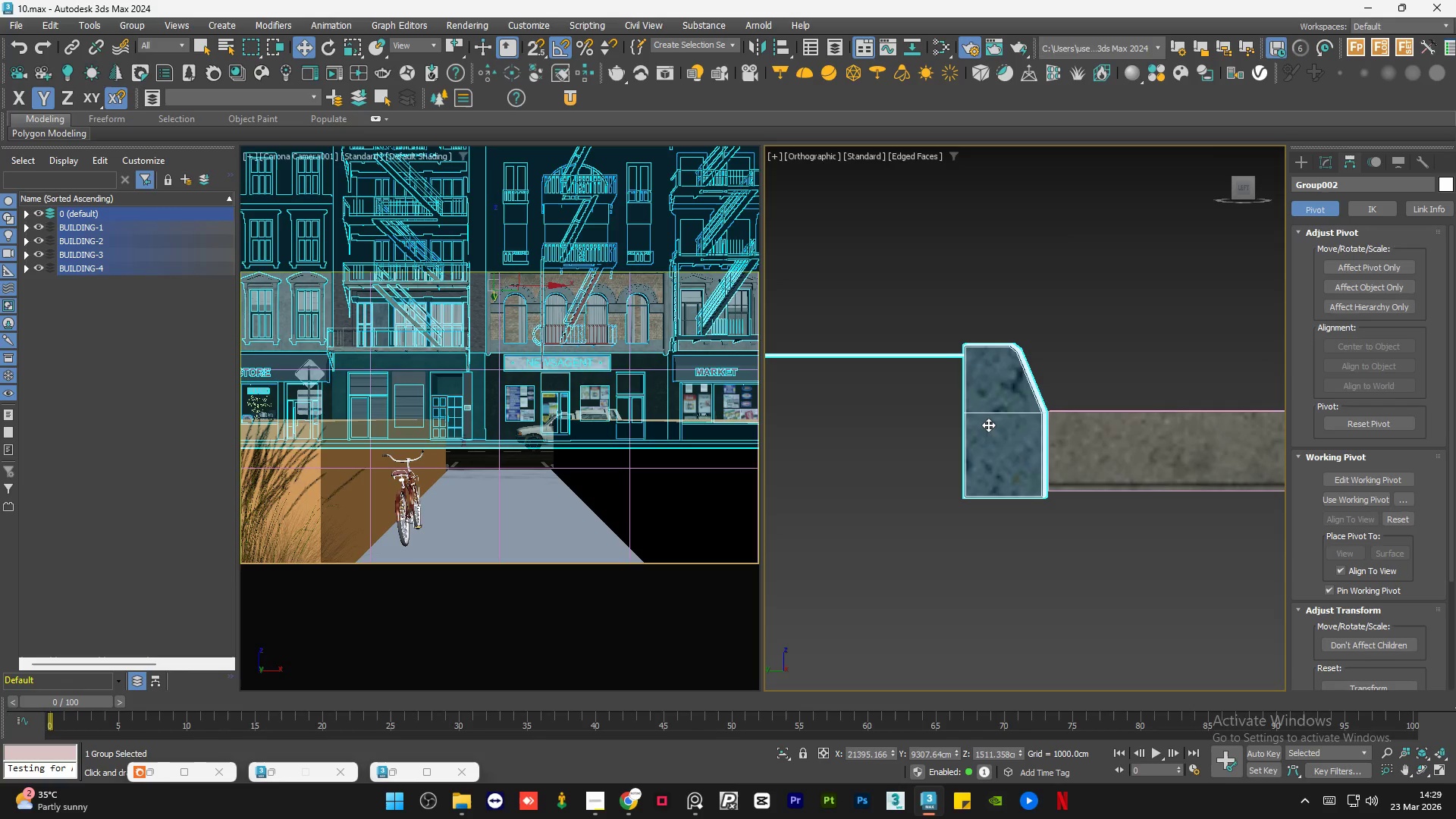 
scroll: coordinate [1140, 498], scroll_direction: down, amount: 10.0
 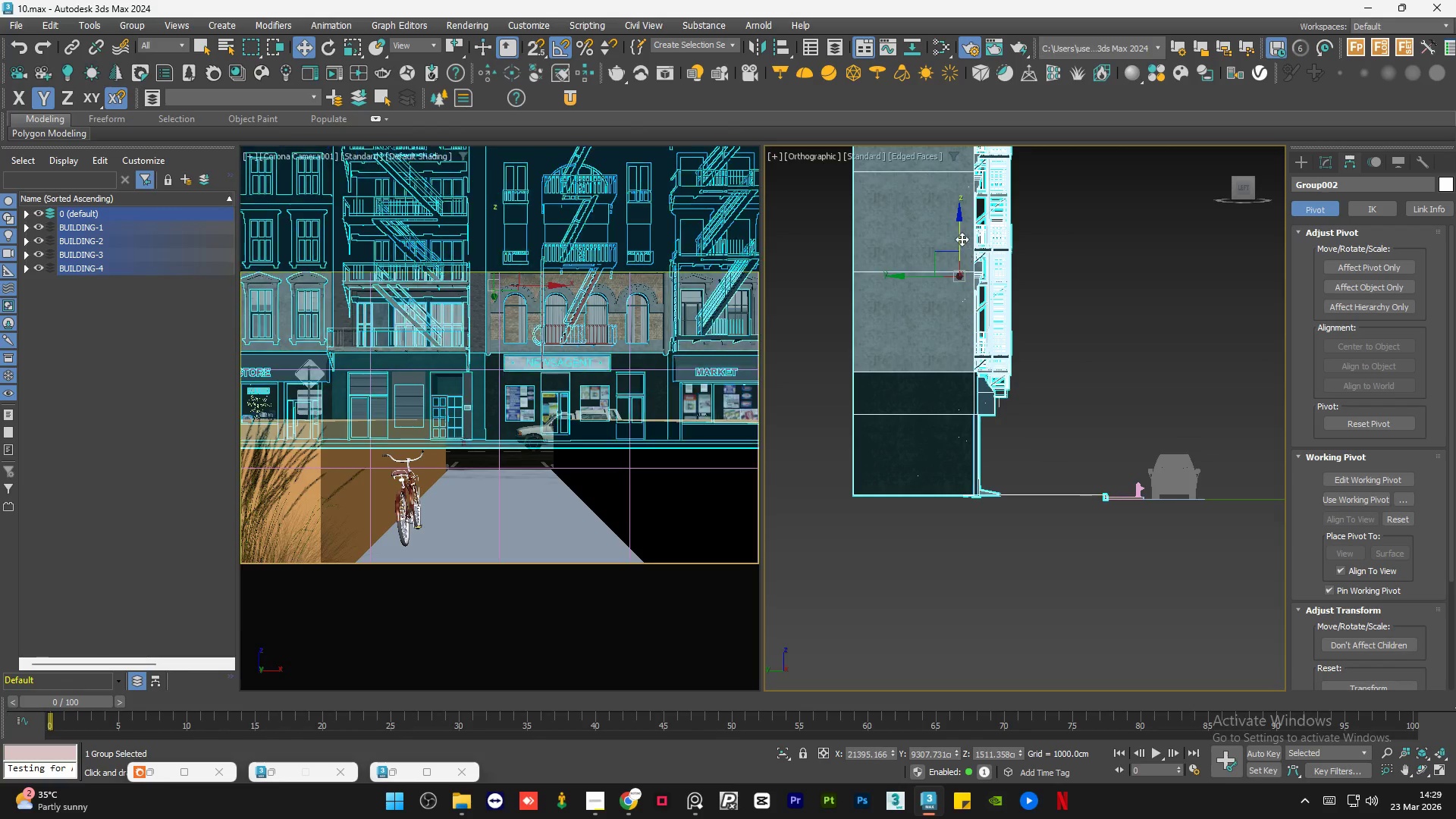 
left_click([959, 236])
 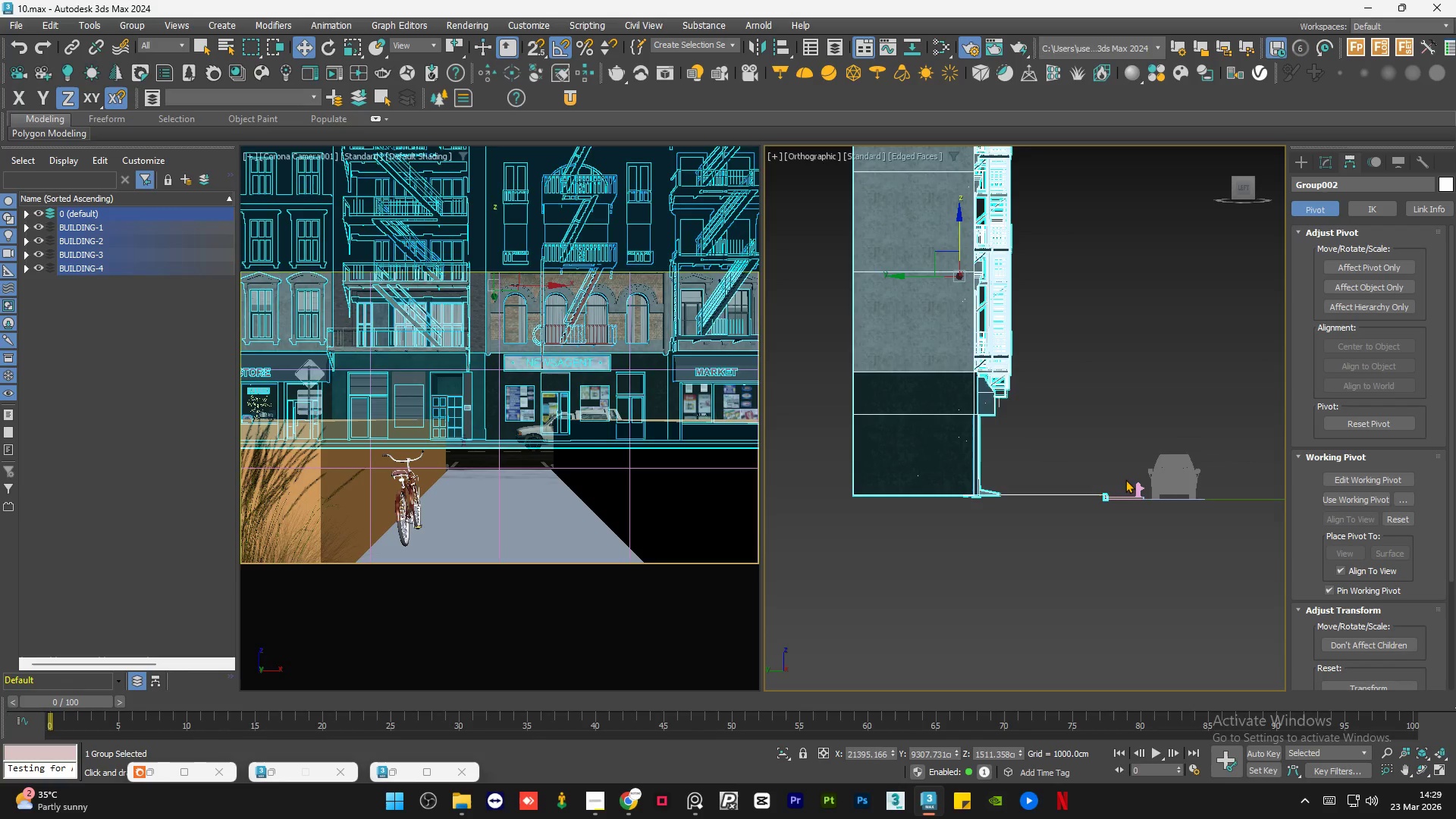 
scroll: coordinate [1051, 515], scroll_direction: up, amount: 9.0
 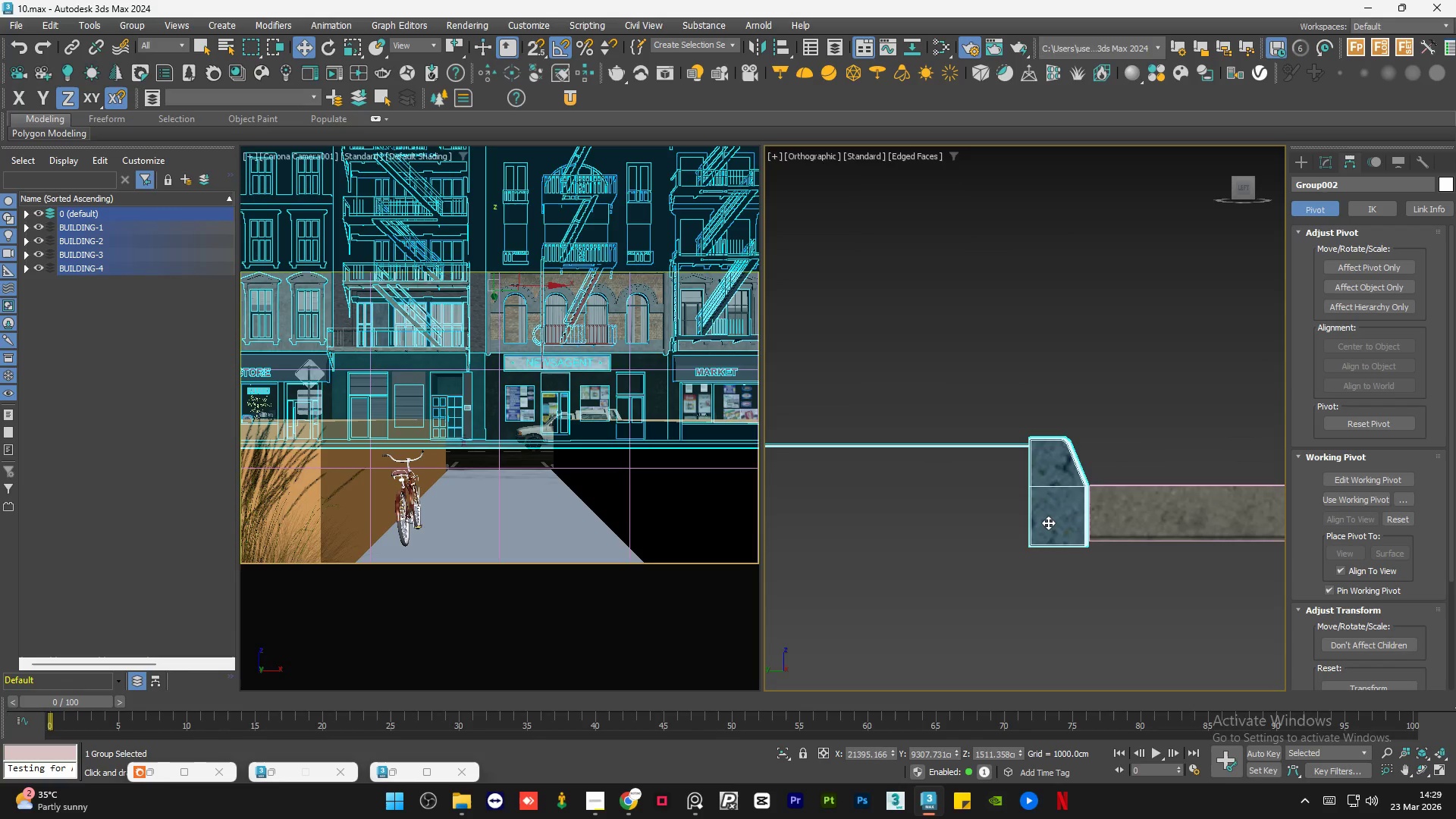 
left_click_drag(start_coordinate=[1048, 522], to_coordinate=[1052, 507])
 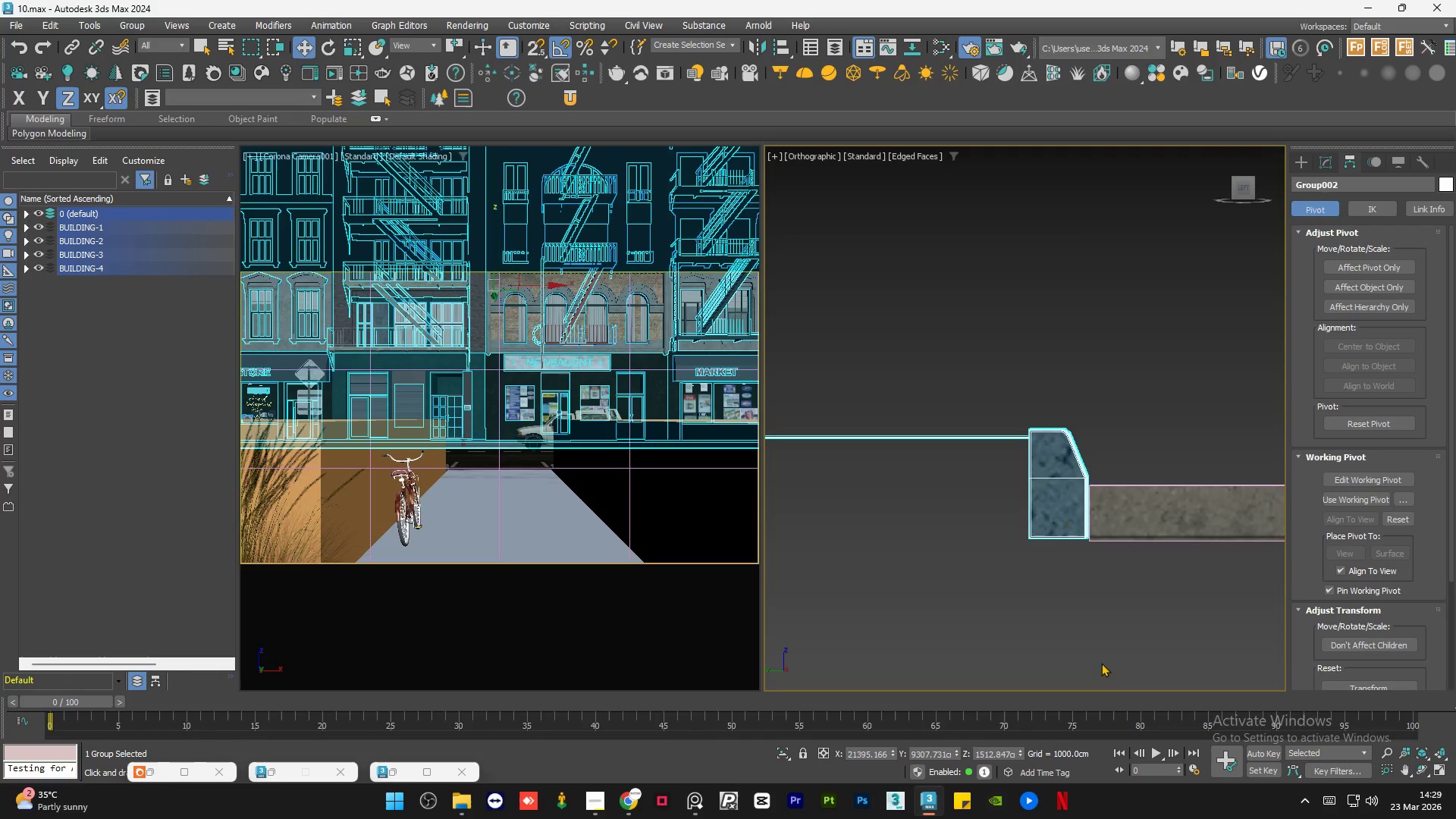 
left_click([1110, 692])
 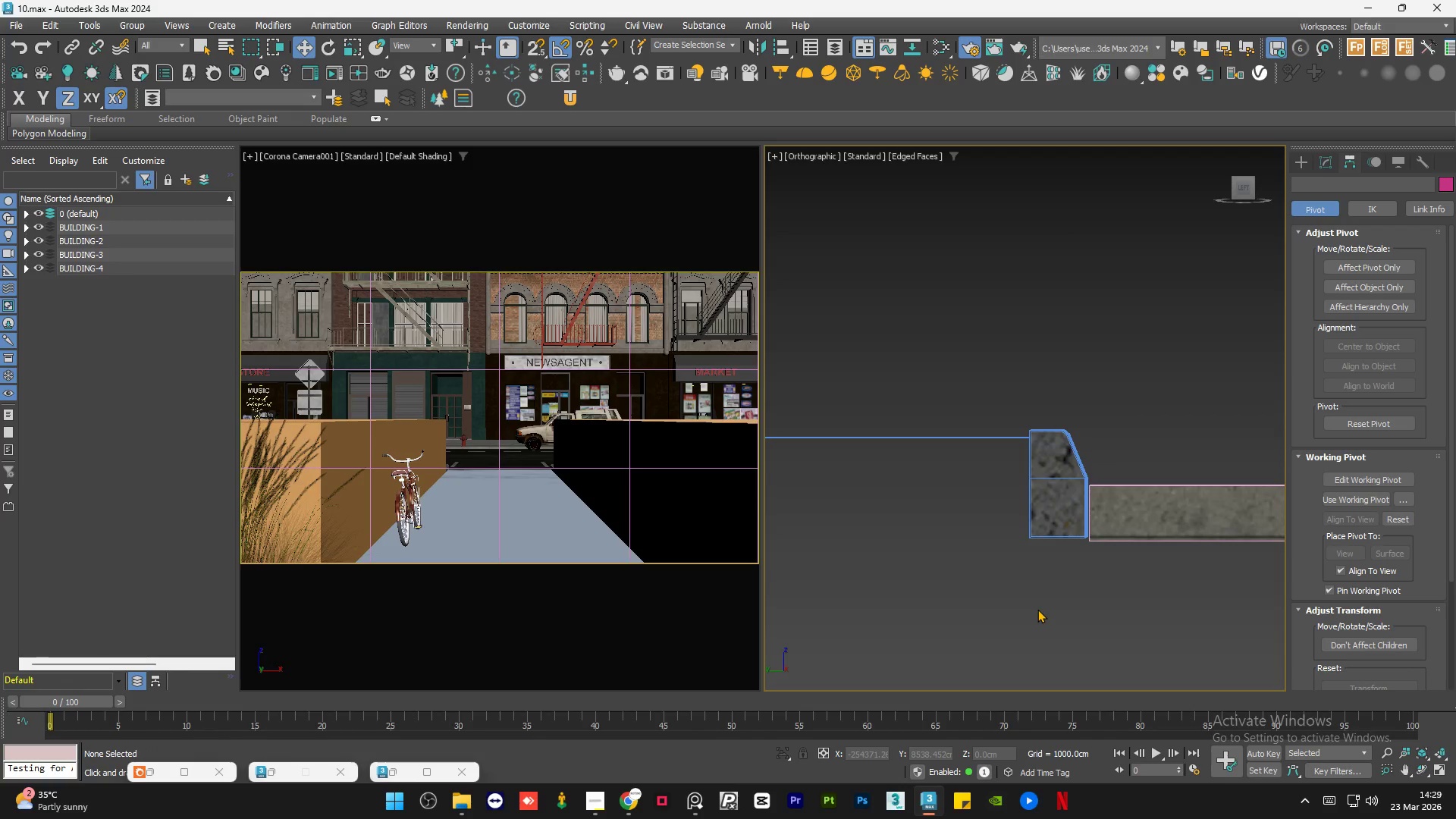 
scroll: coordinate [1037, 609], scroll_direction: down, amount: 3.0
 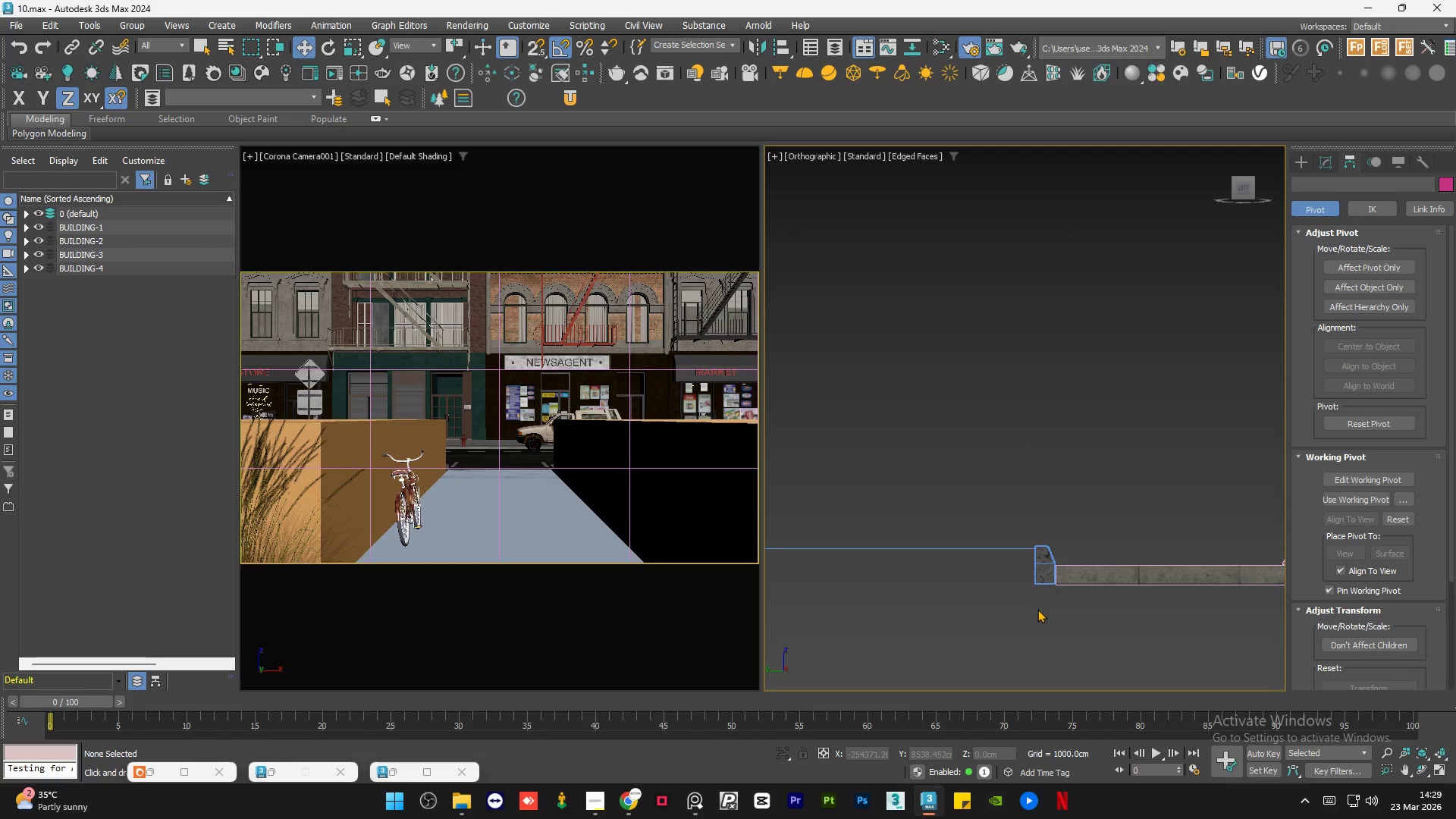 
key(F4)
 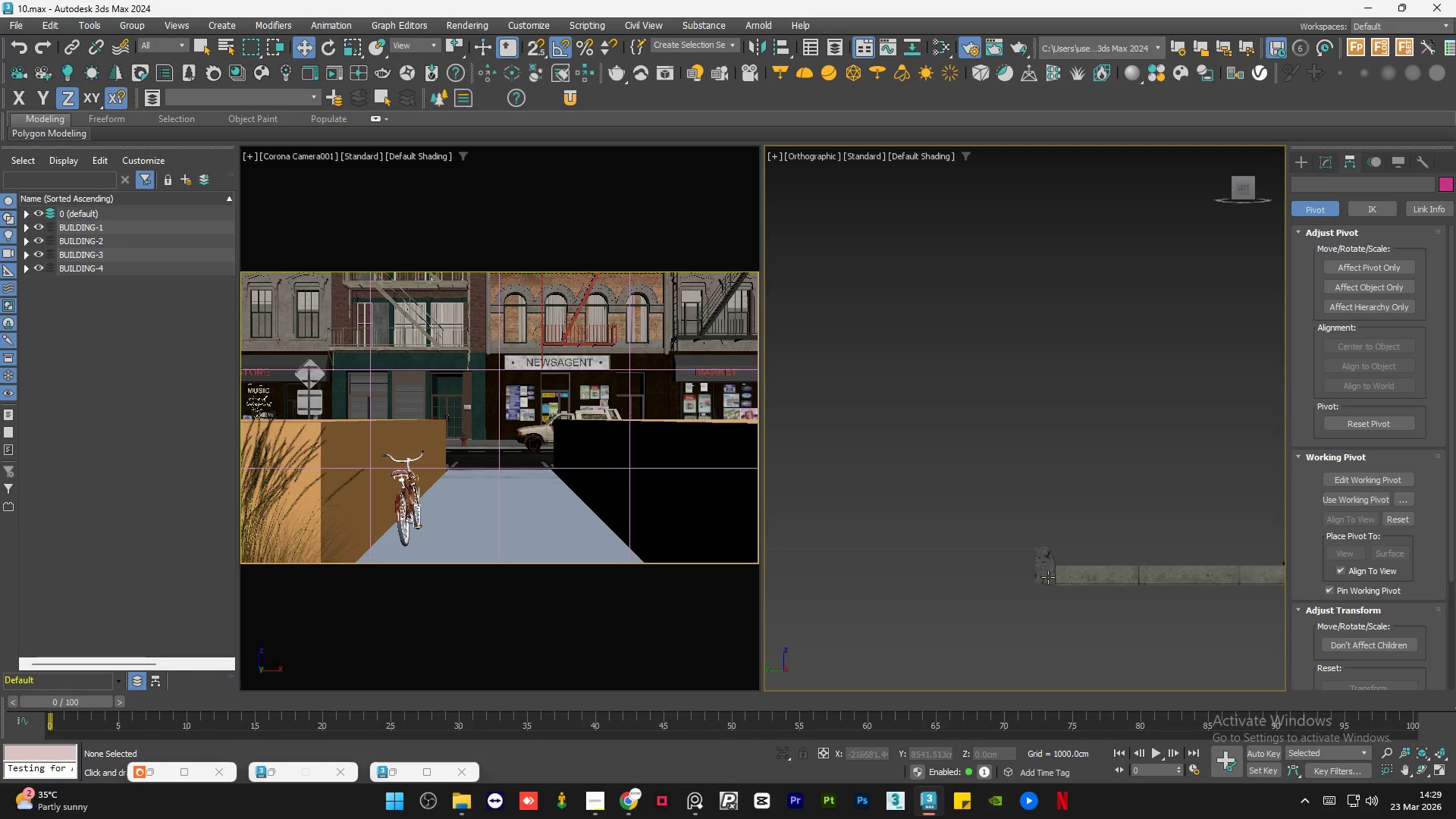 
hold_key(key=AltLeft, duration=0.66)
 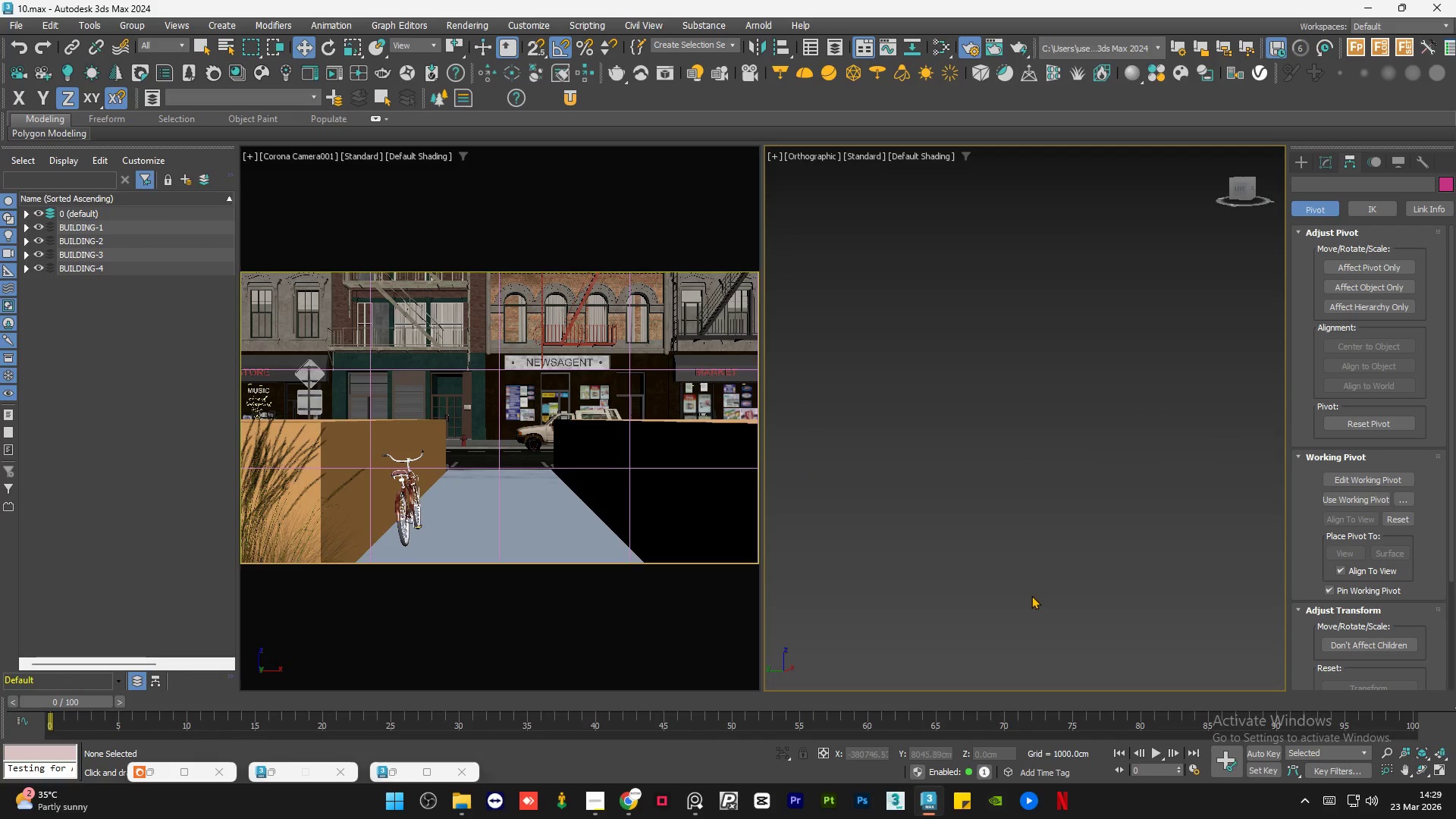 
scroll: coordinate [1074, 512], scroll_direction: down, amount: 5.0
 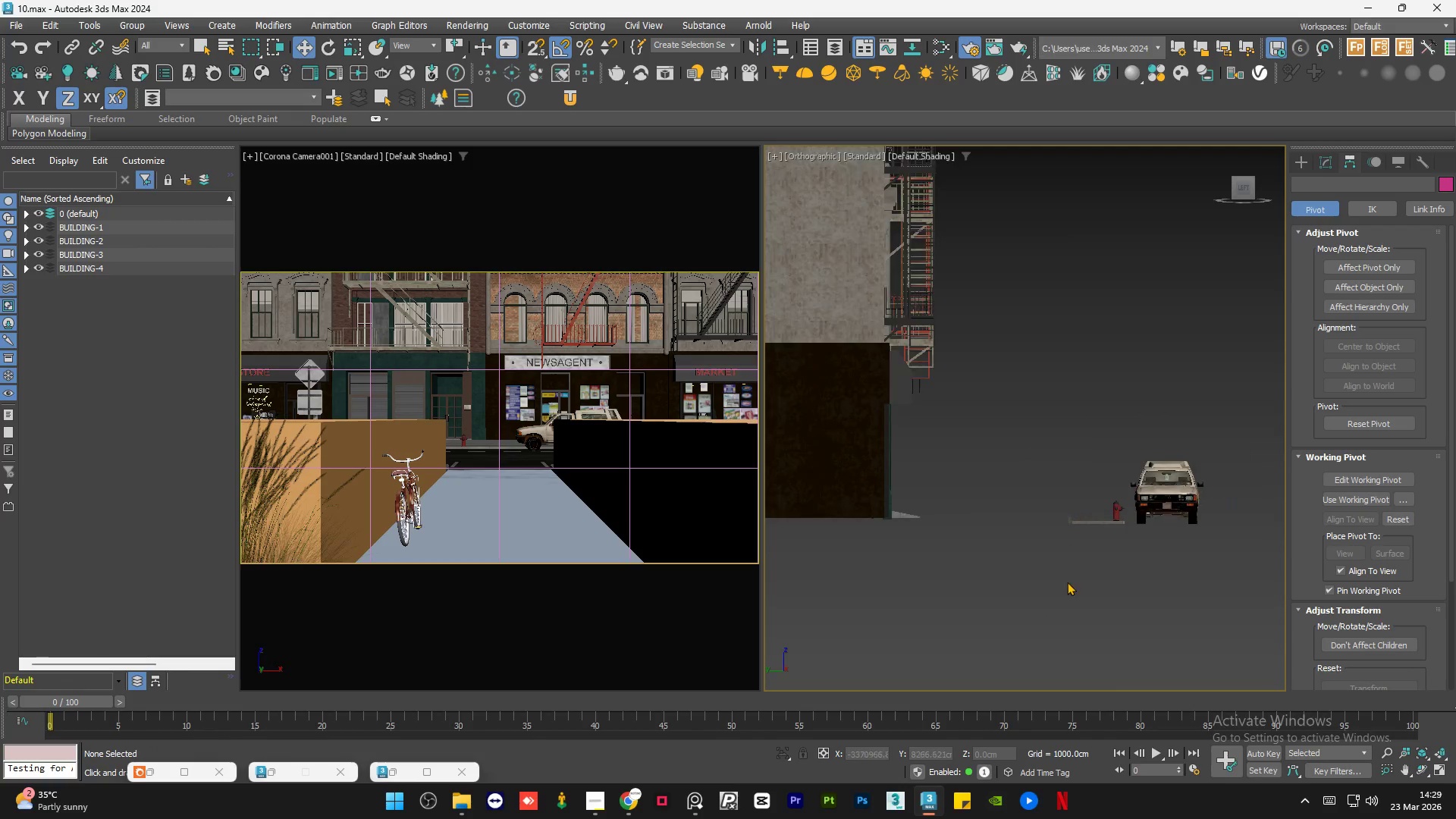 
key(Z)
 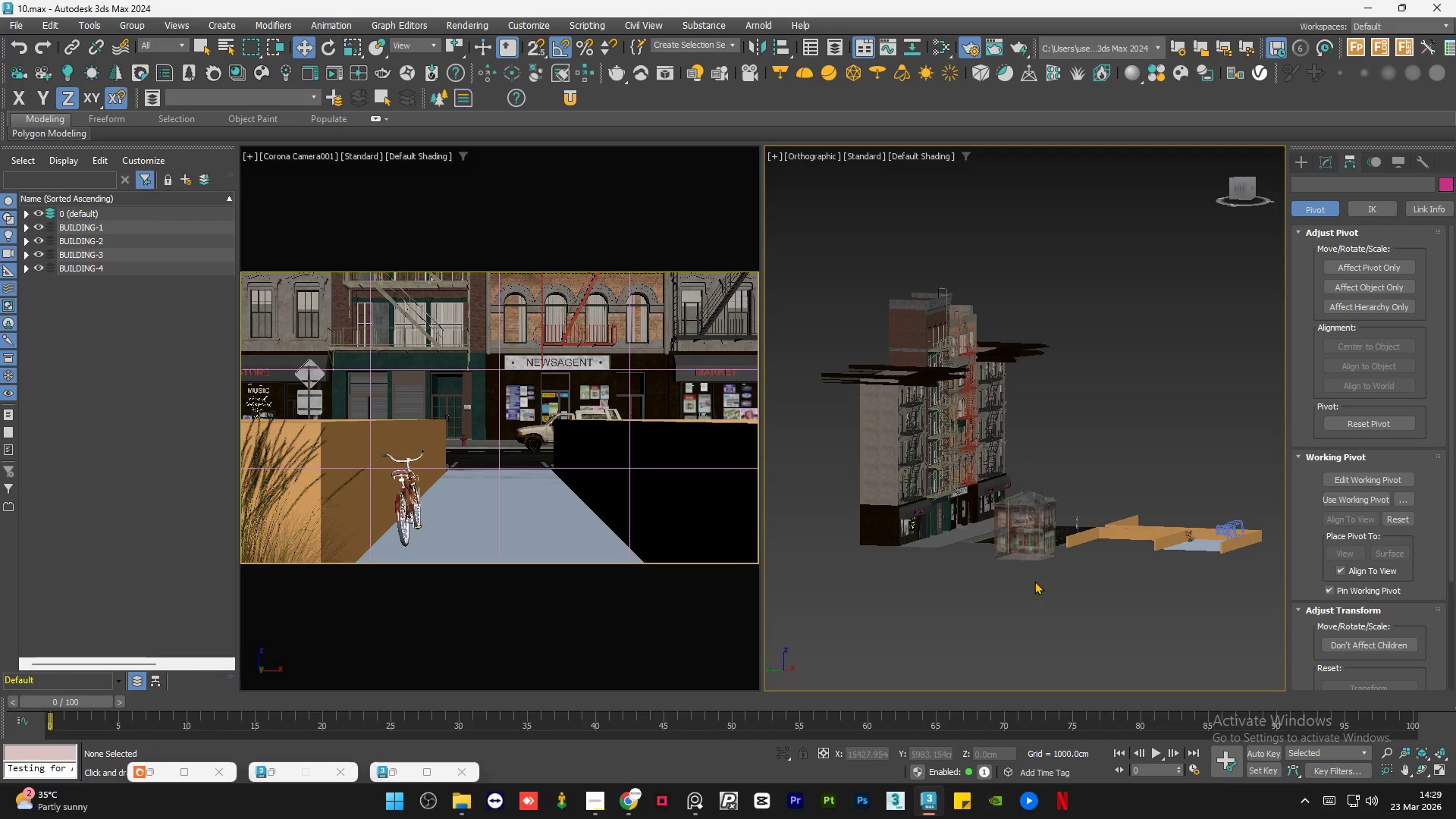 
hold_key(key=AltLeft, duration=0.81)
 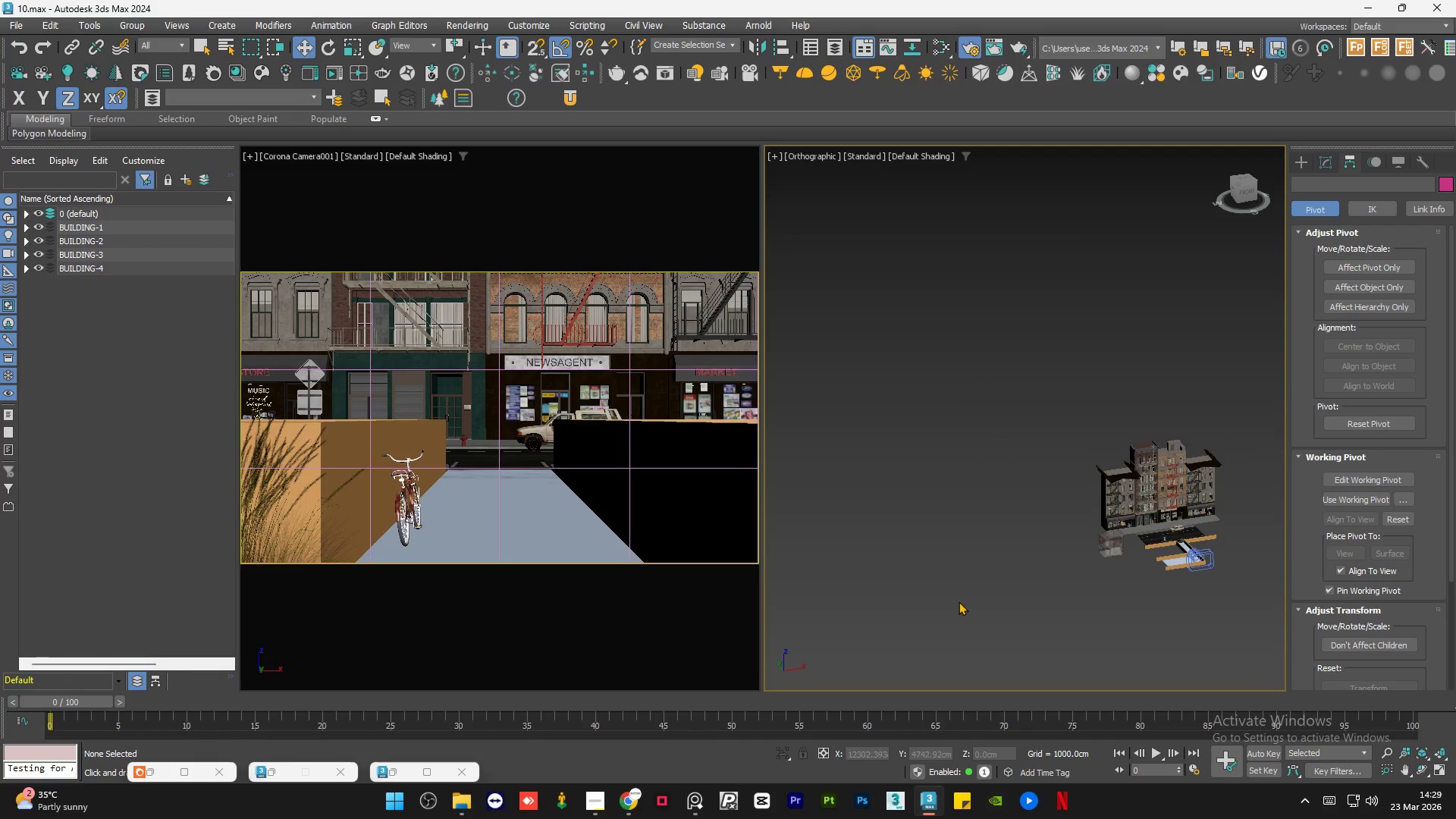 
scroll: coordinate [1040, 573], scroll_direction: down, amount: 3.0
 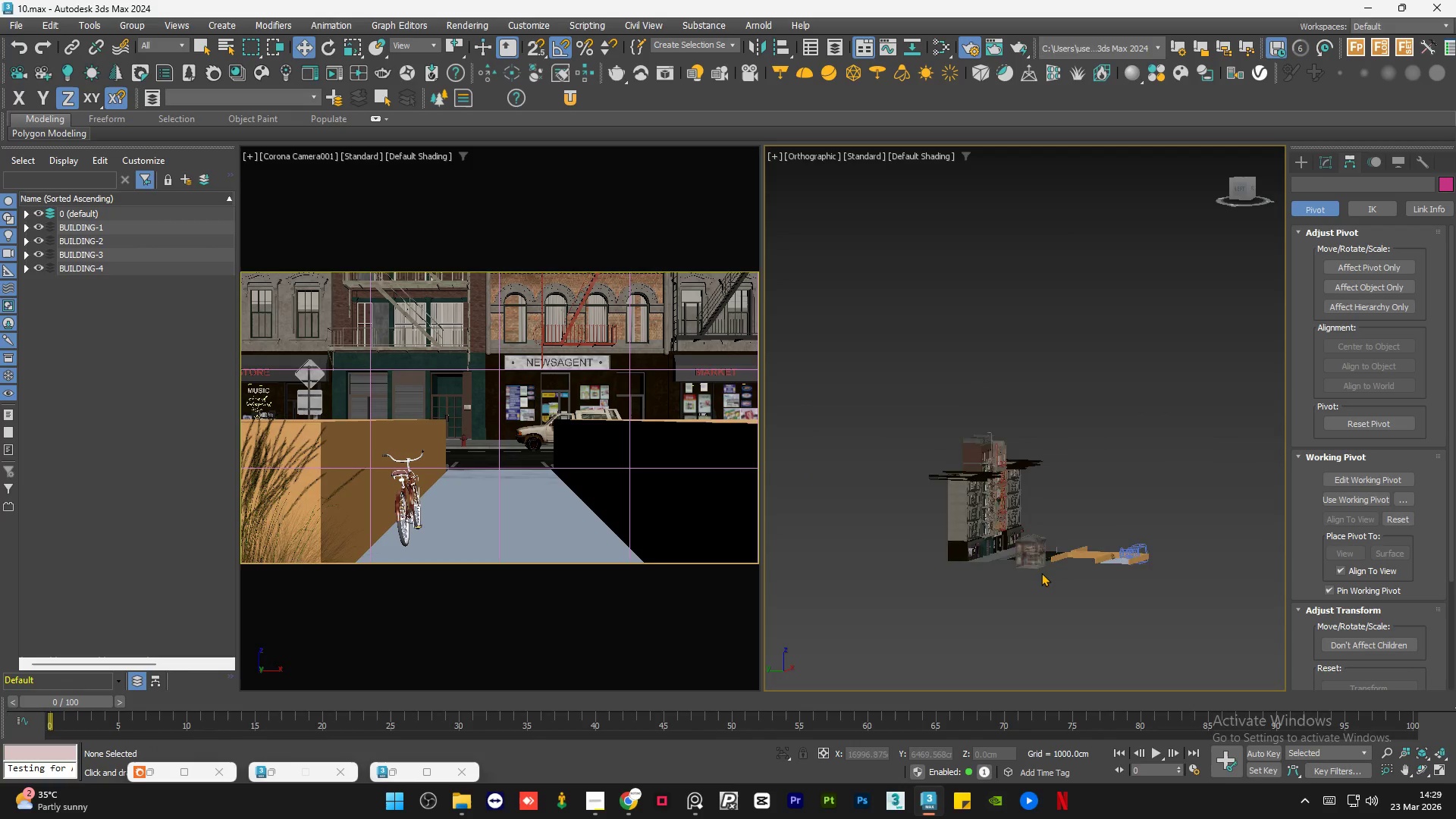 
hold_key(key=AltLeft, duration=0.64)
 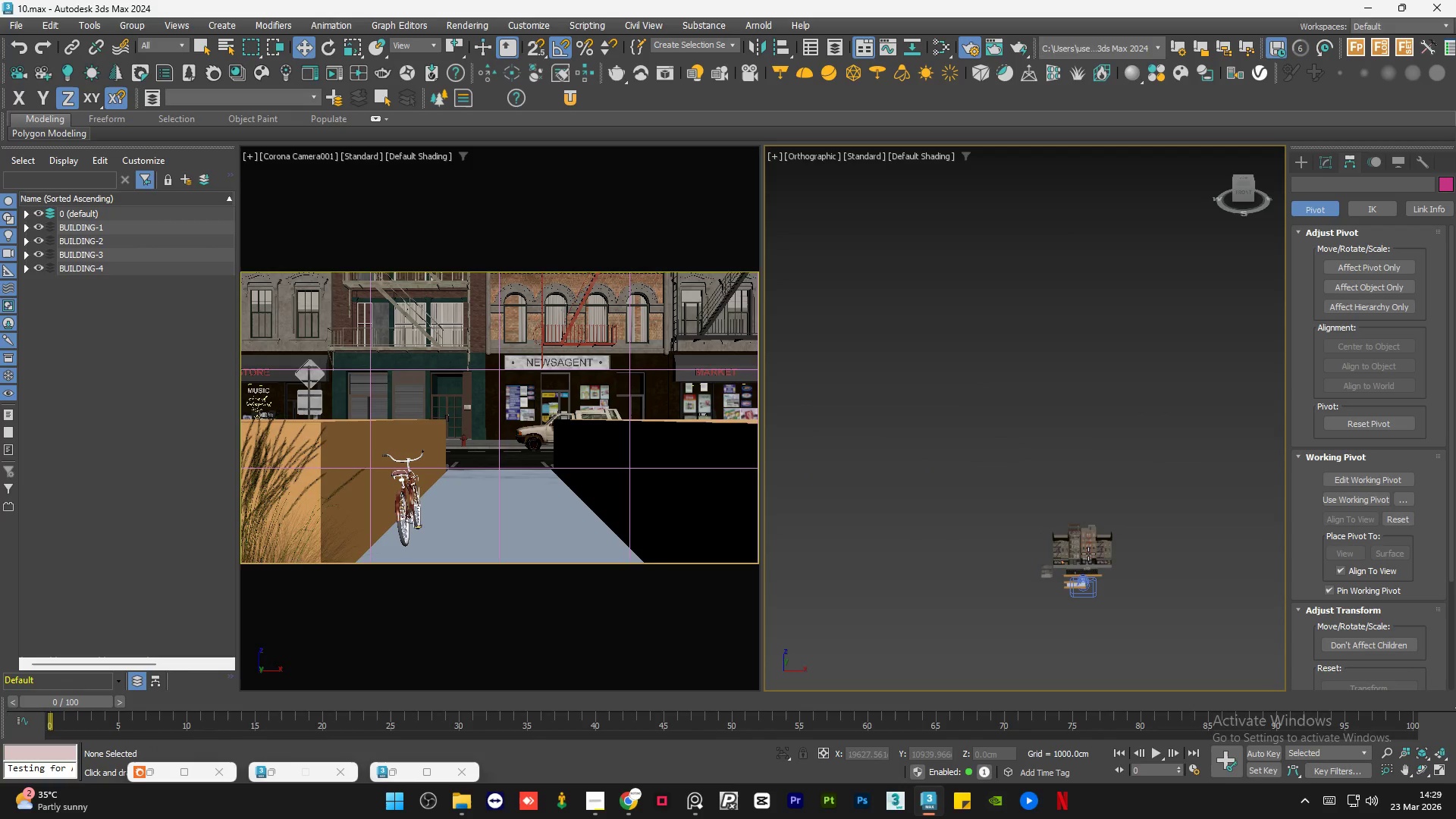 
scroll: coordinate [957, 599], scroll_direction: down, amount: 2.0
 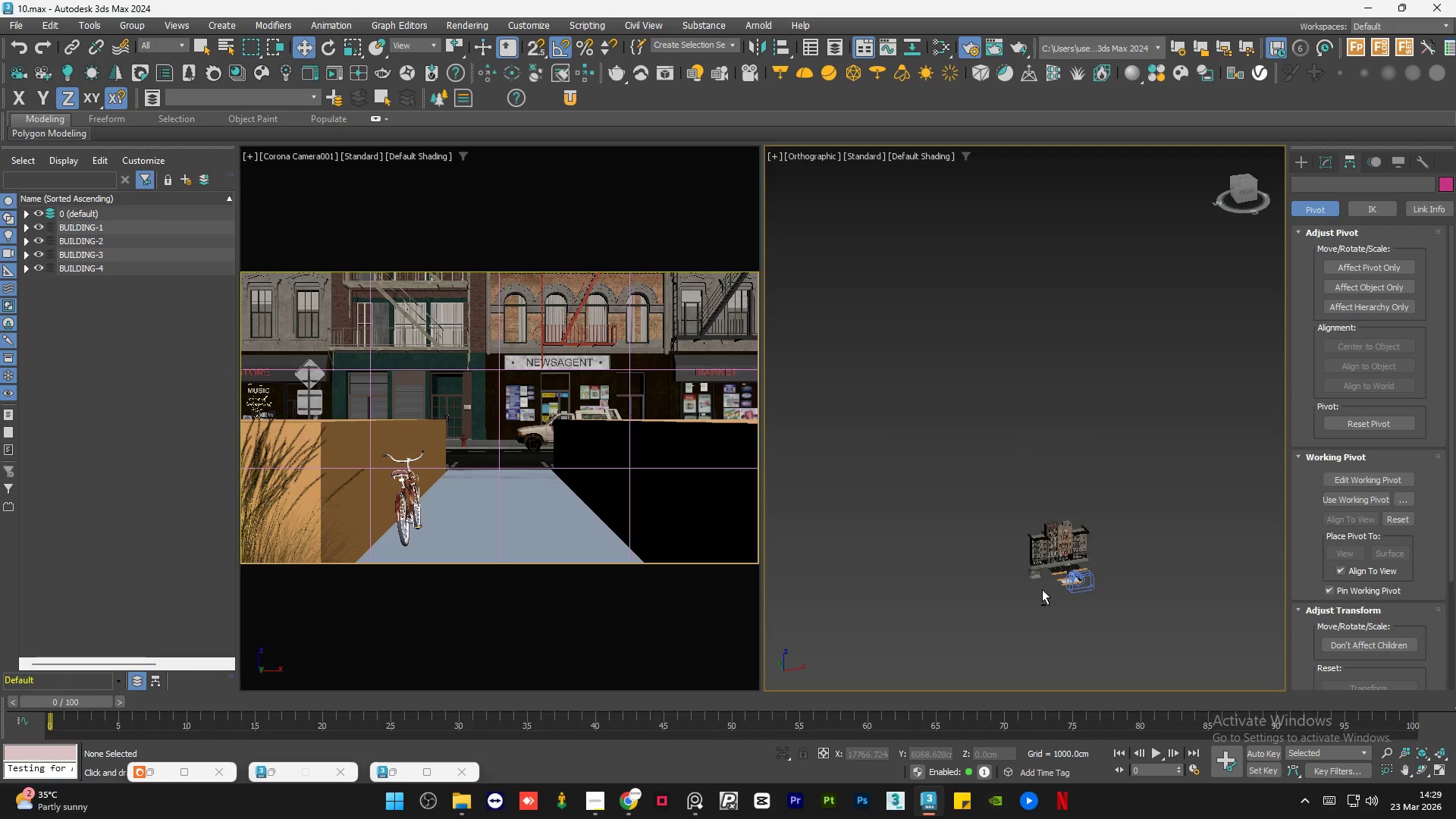 
left_click([1087, 549])
 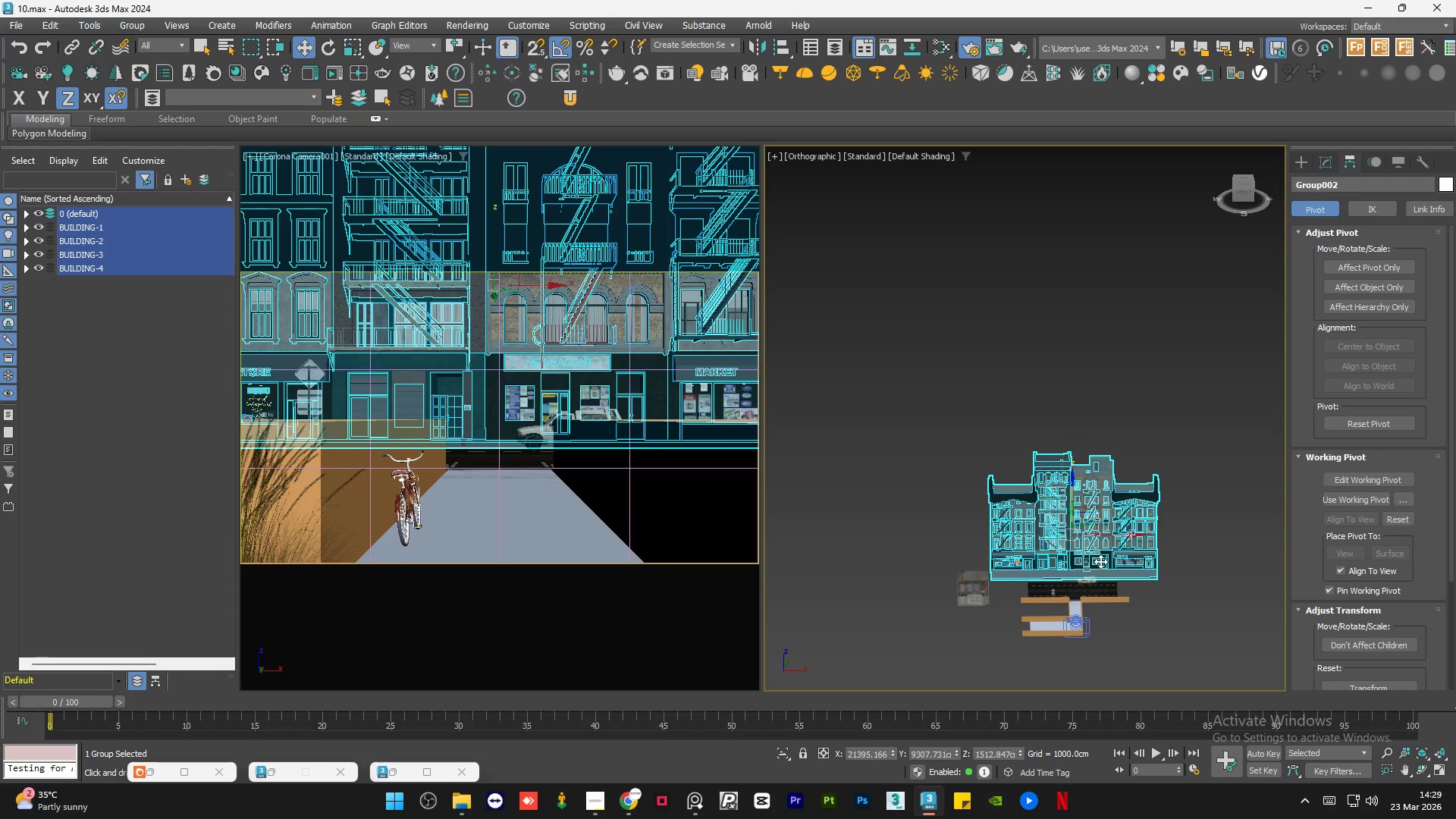 
scroll: coordinate [1087, 562], scroll_direction: up, amount: 6.0
 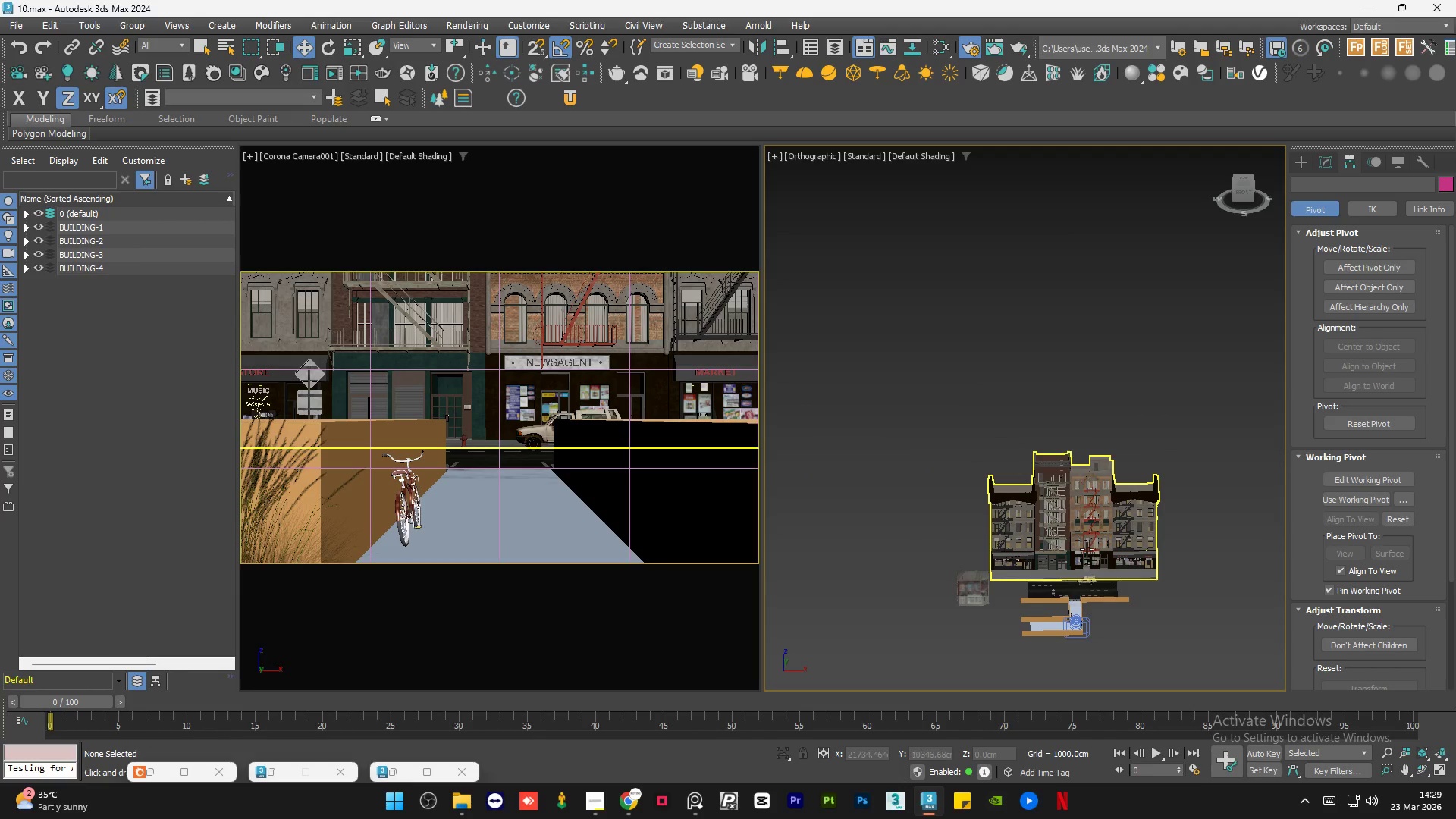 
left_click([1191, 417])
 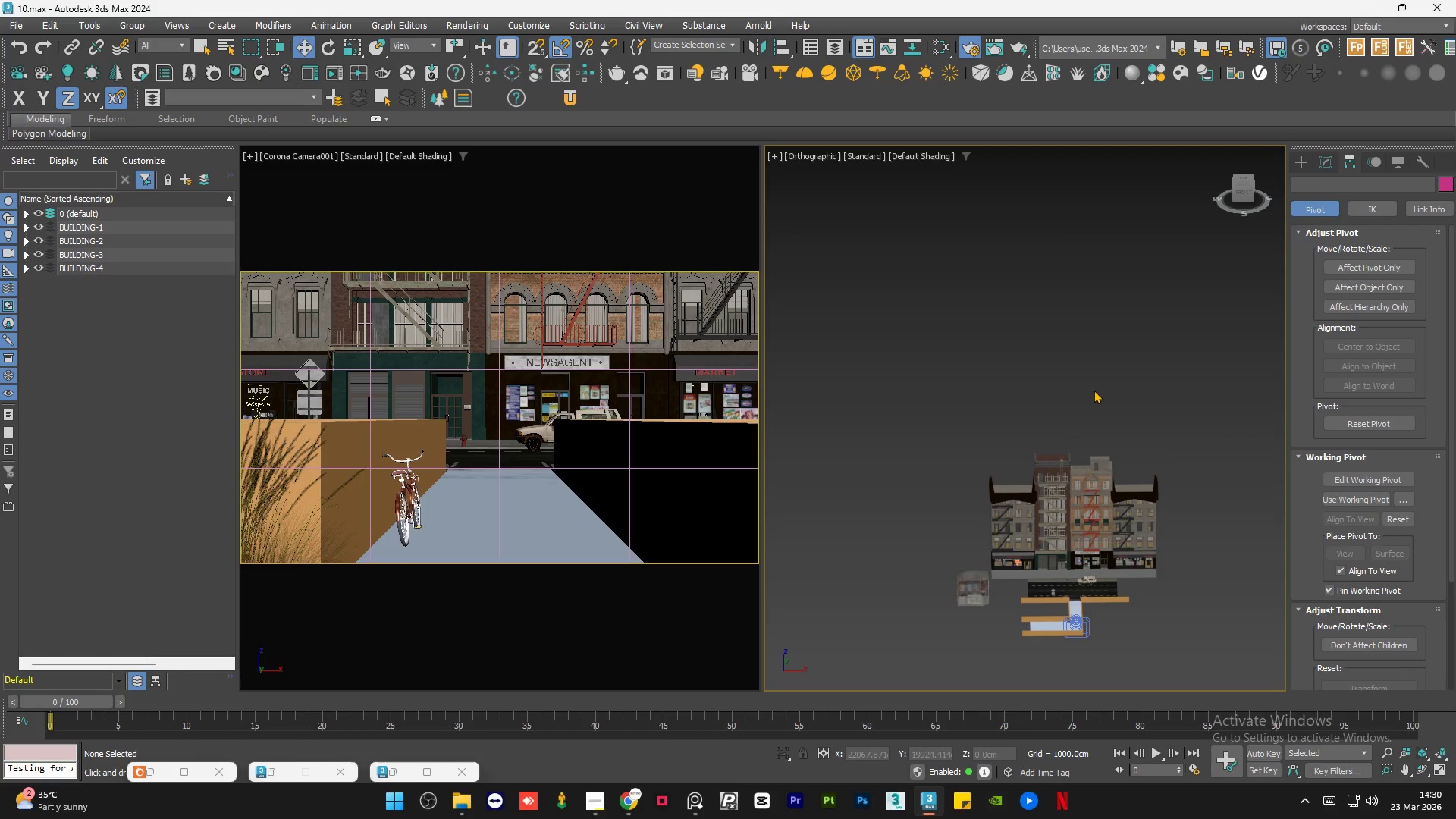 
wait(5.09)
 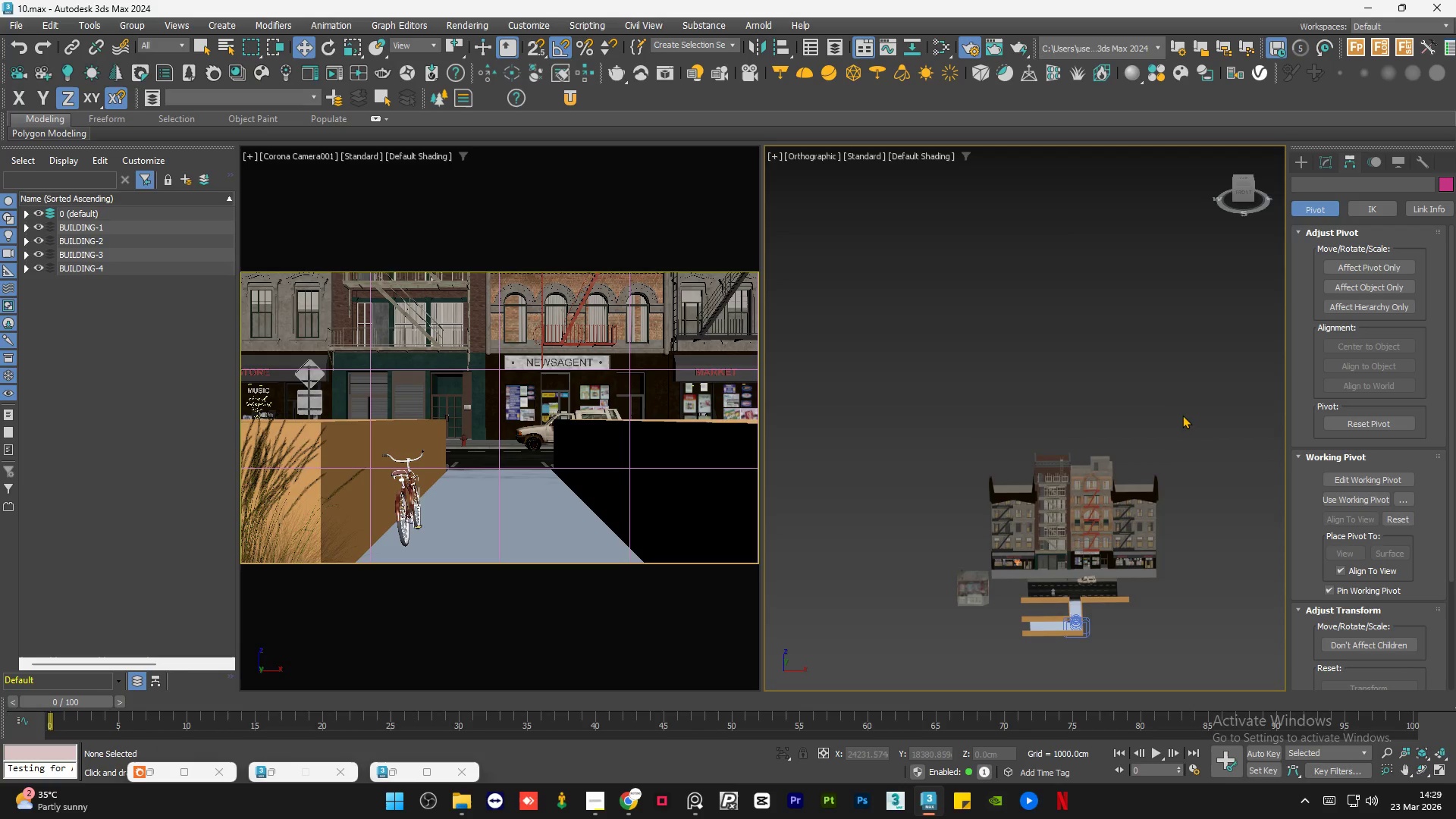 
scroll: coordinate [1018, 419], scroll_direction: up, amount: 3.0
 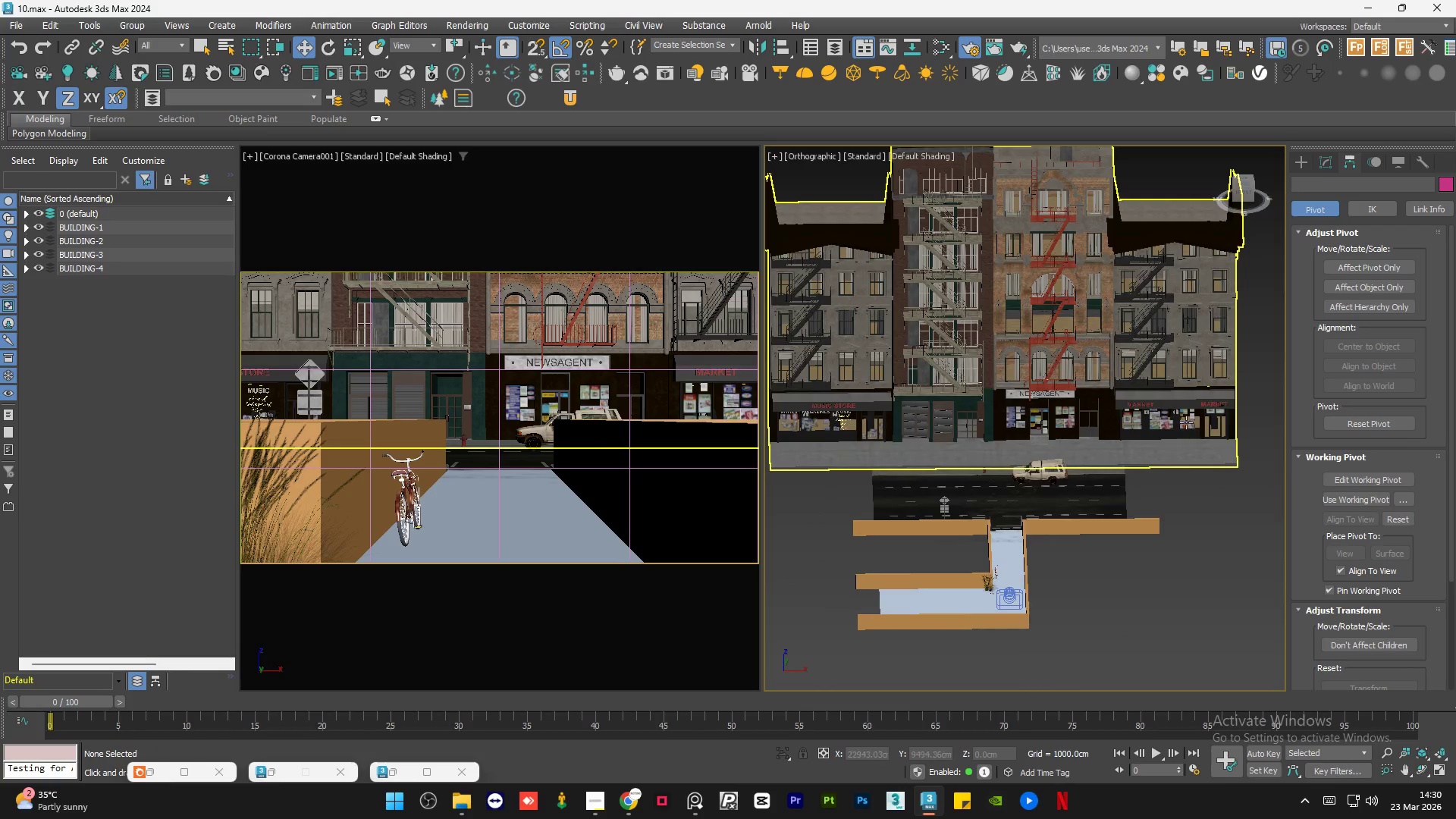 
scroll: coordinate [1216, 416], scroll_direction: none, amount: 0.0
 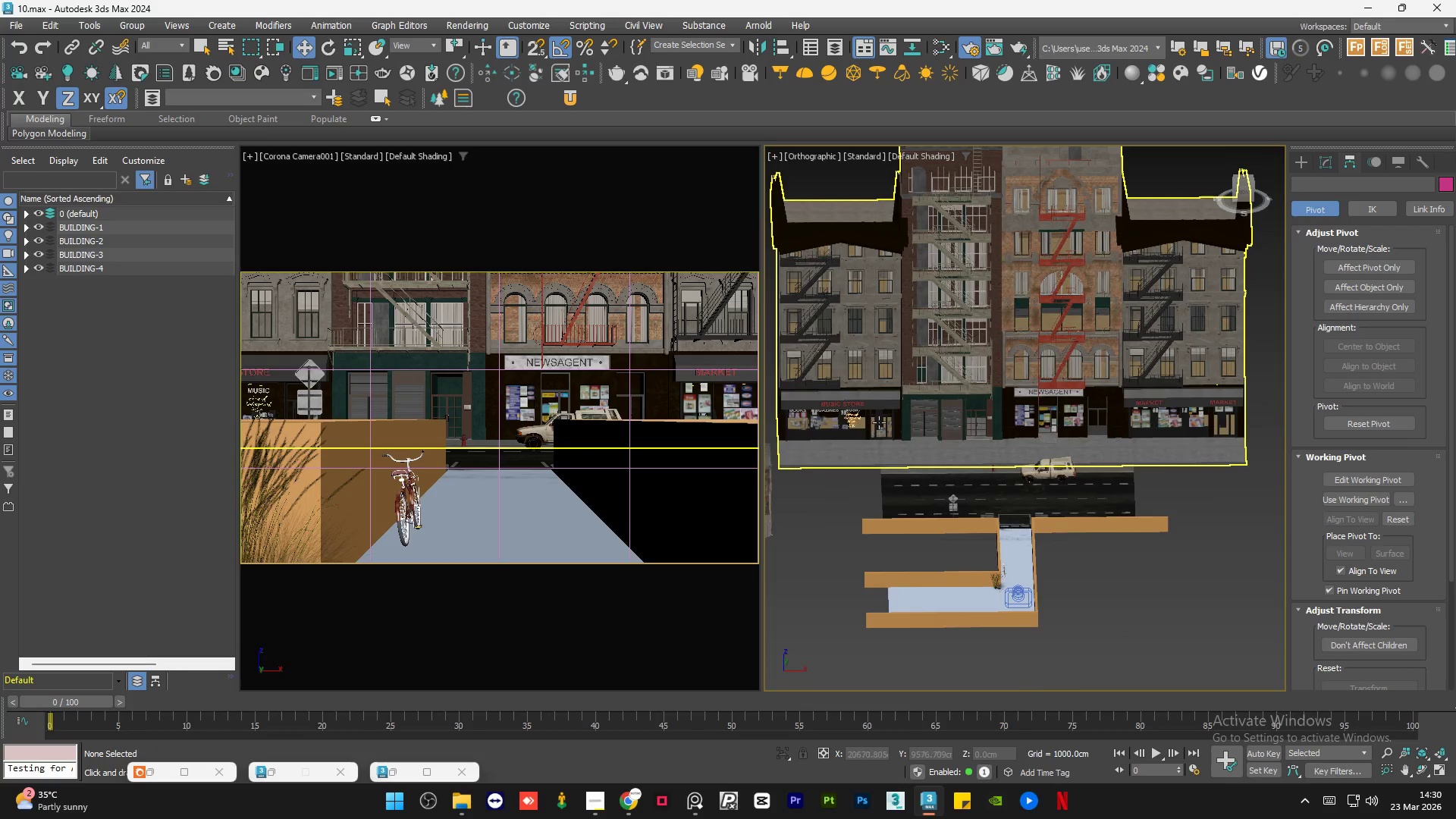 
scroll: coordinate [851, 384], scroll_direction: up, amount: 6.0
 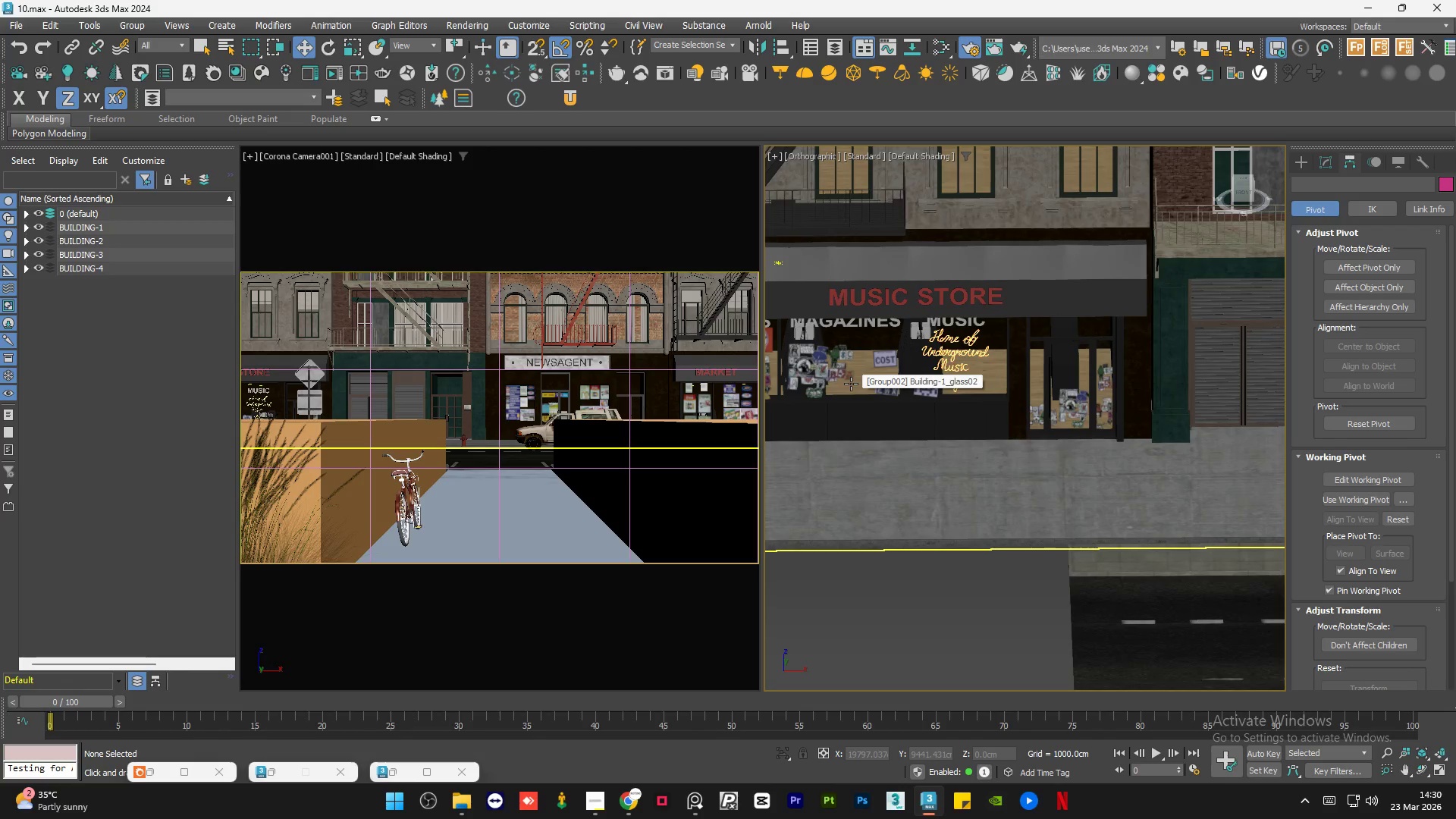 
scroll: coordinate [851, 384], scroll_direction: down, amount: 4.0
 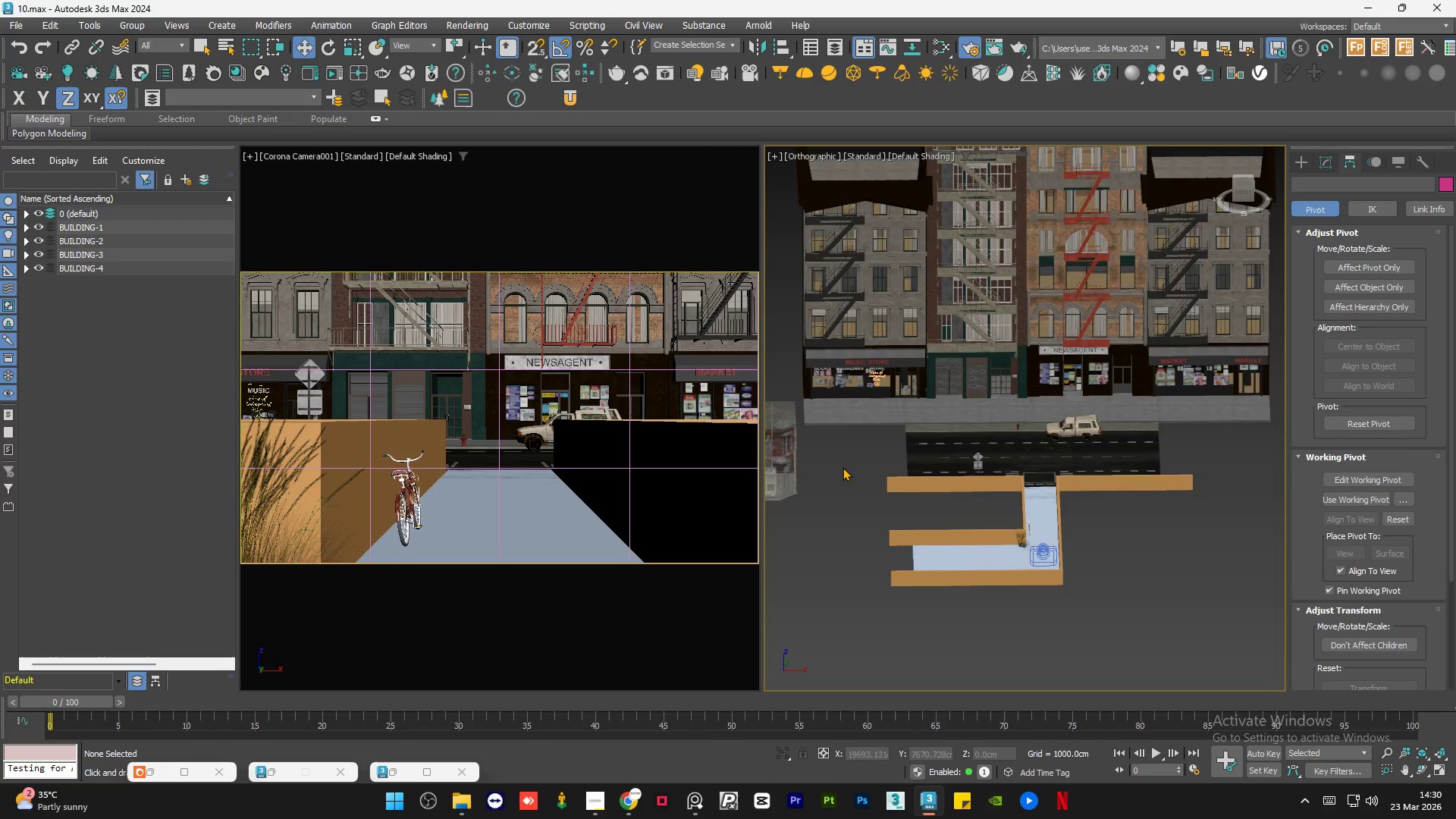 
double_click([843, 467])
 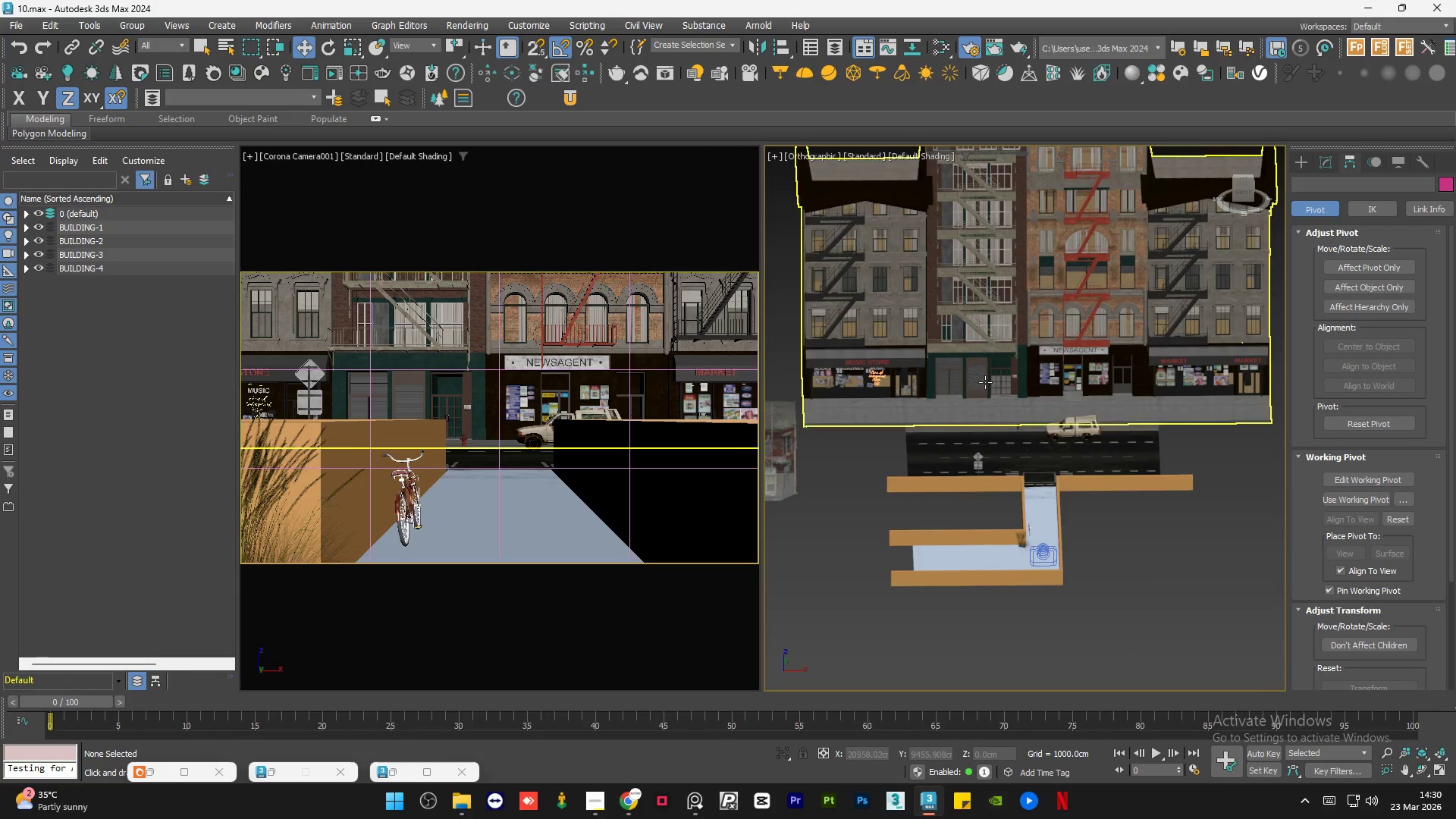 
scroll: coordinate [977, 382], scroll_direction: up, amount: 6.0
 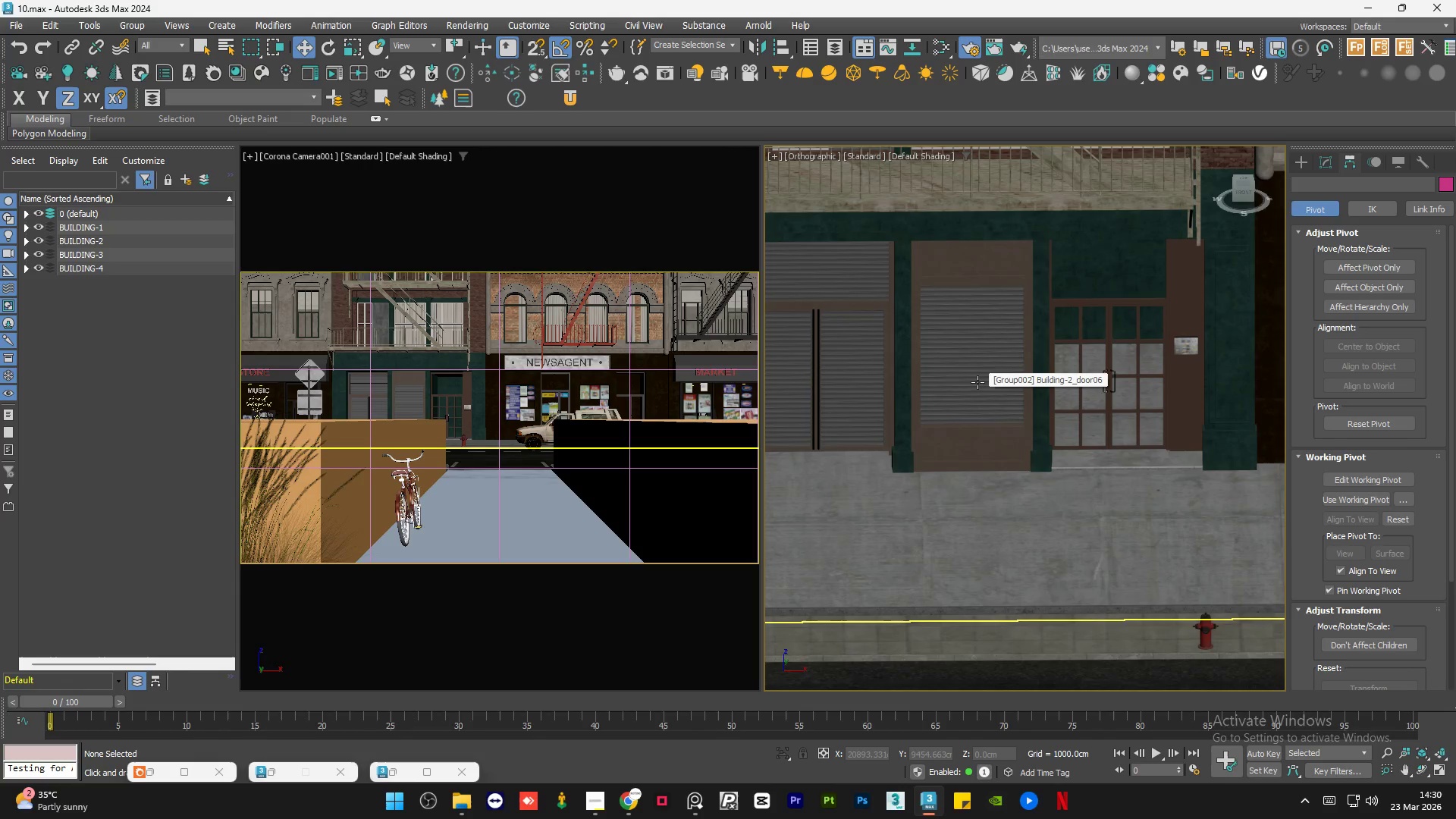 
hold_key(key=AltLeft, duration=1.17)
 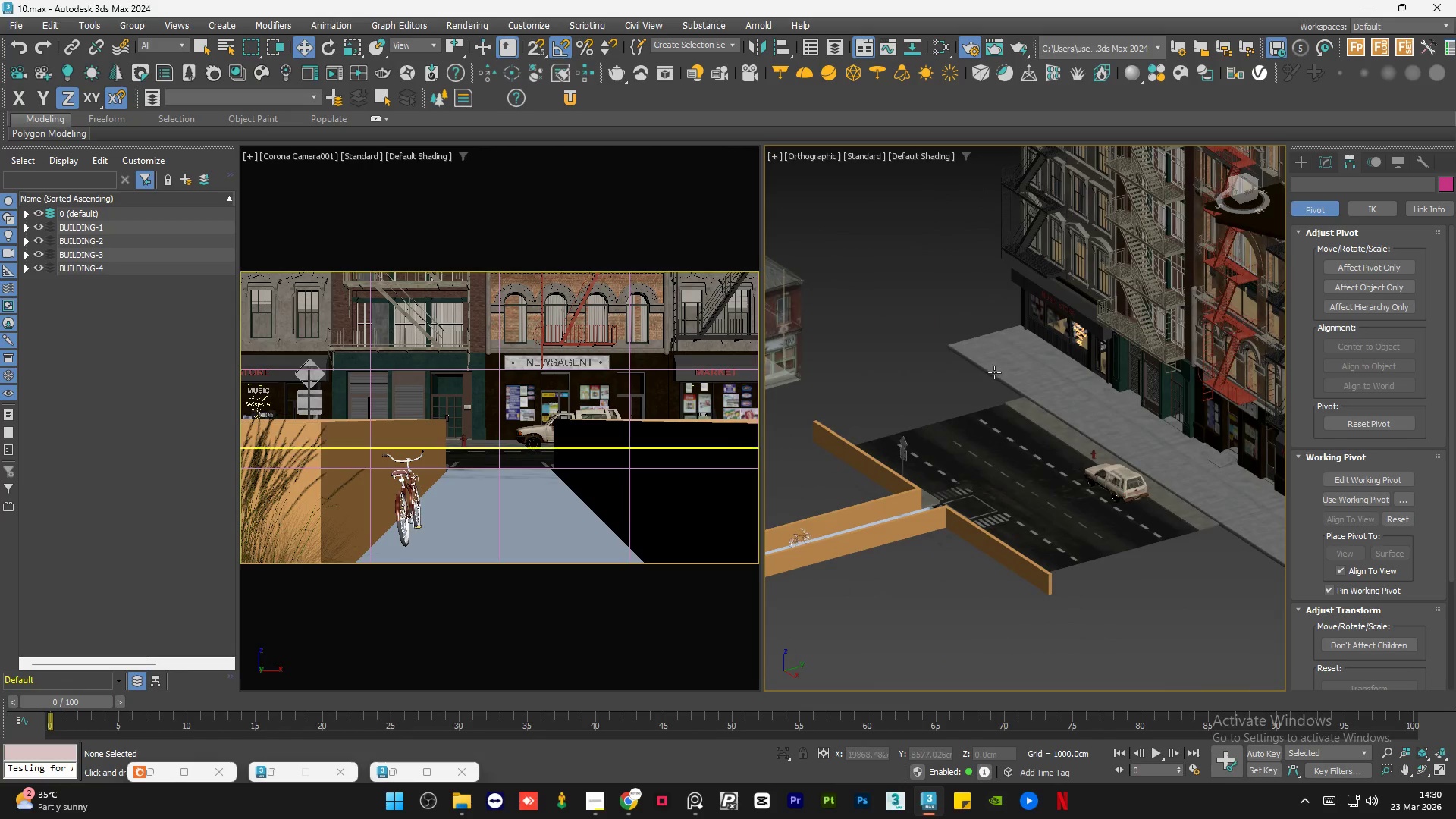 
scroll: coordinate [977, 382], scroll_direction: down, amount: 4.0
 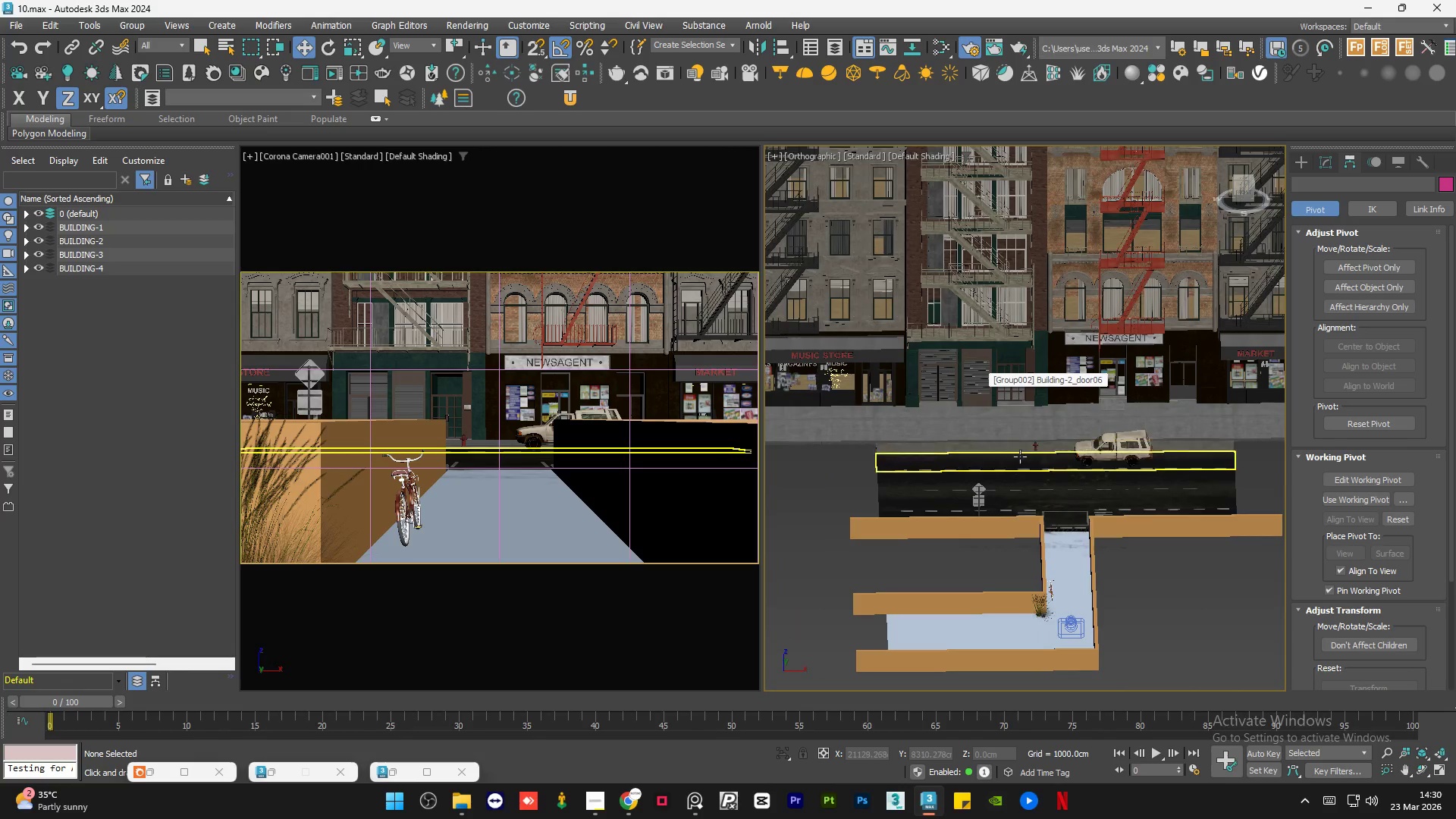 
left_click([994, 372])
 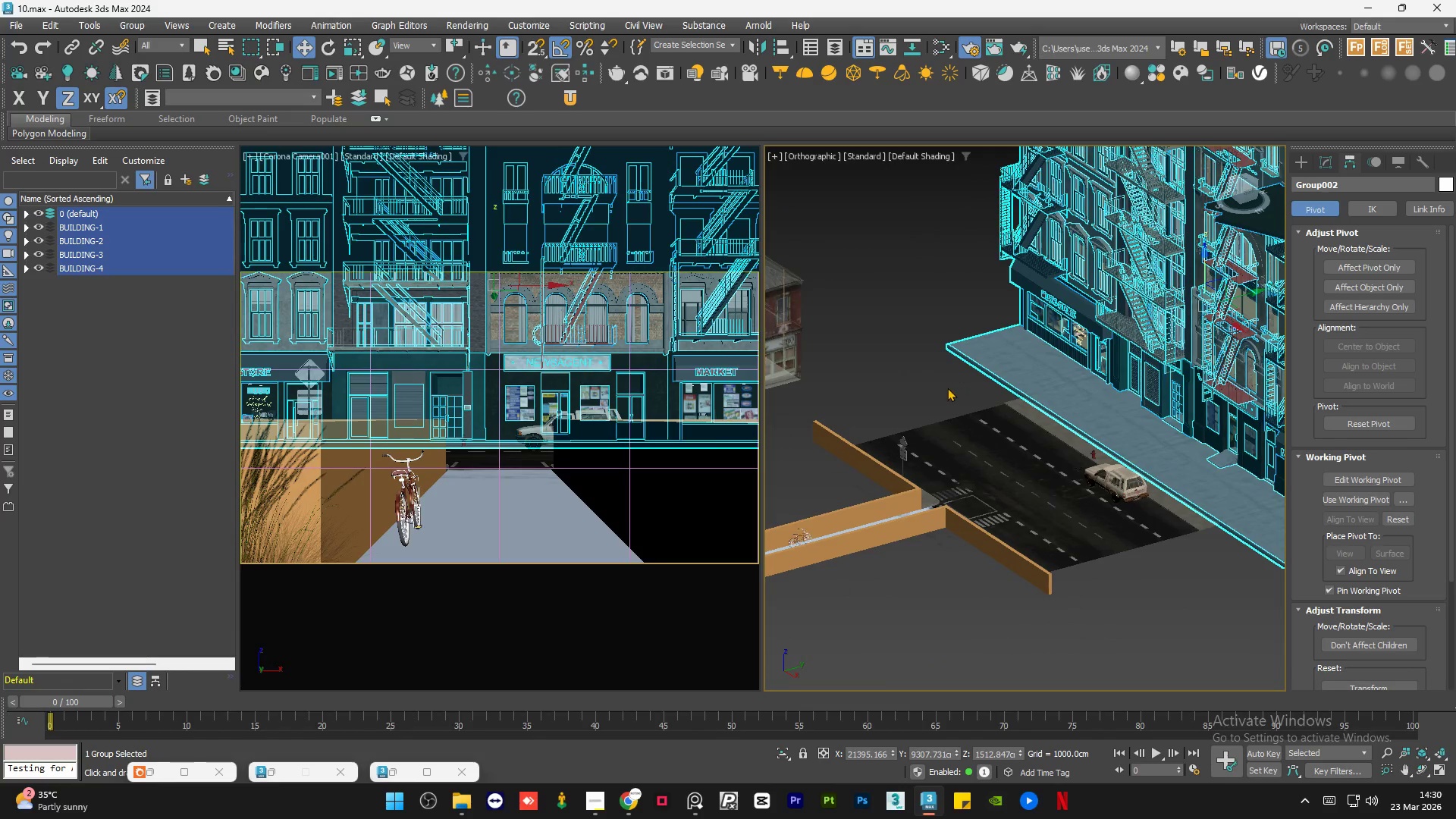 
double_click([946, 388])
 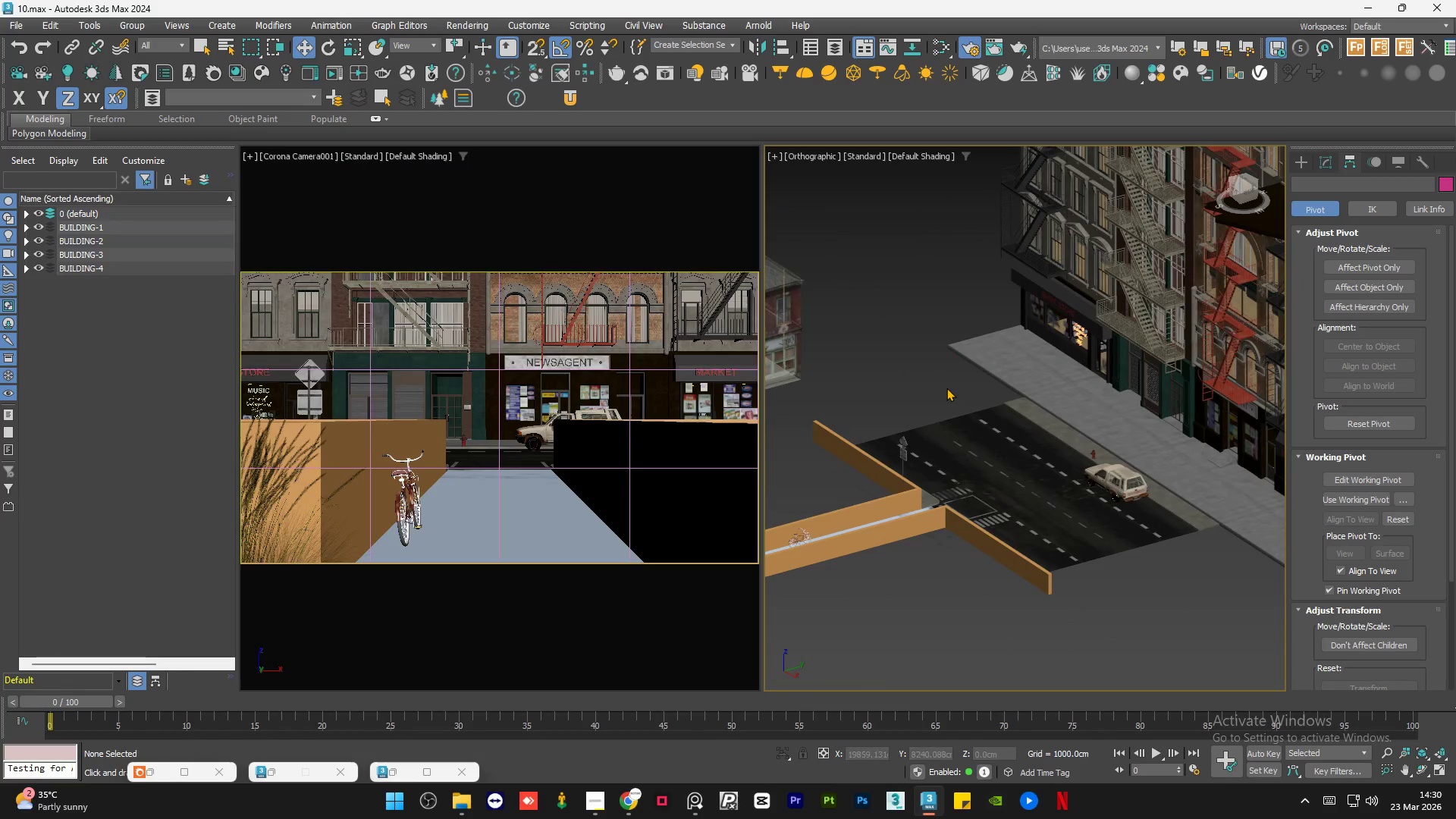 
triple_click([946, 388])
 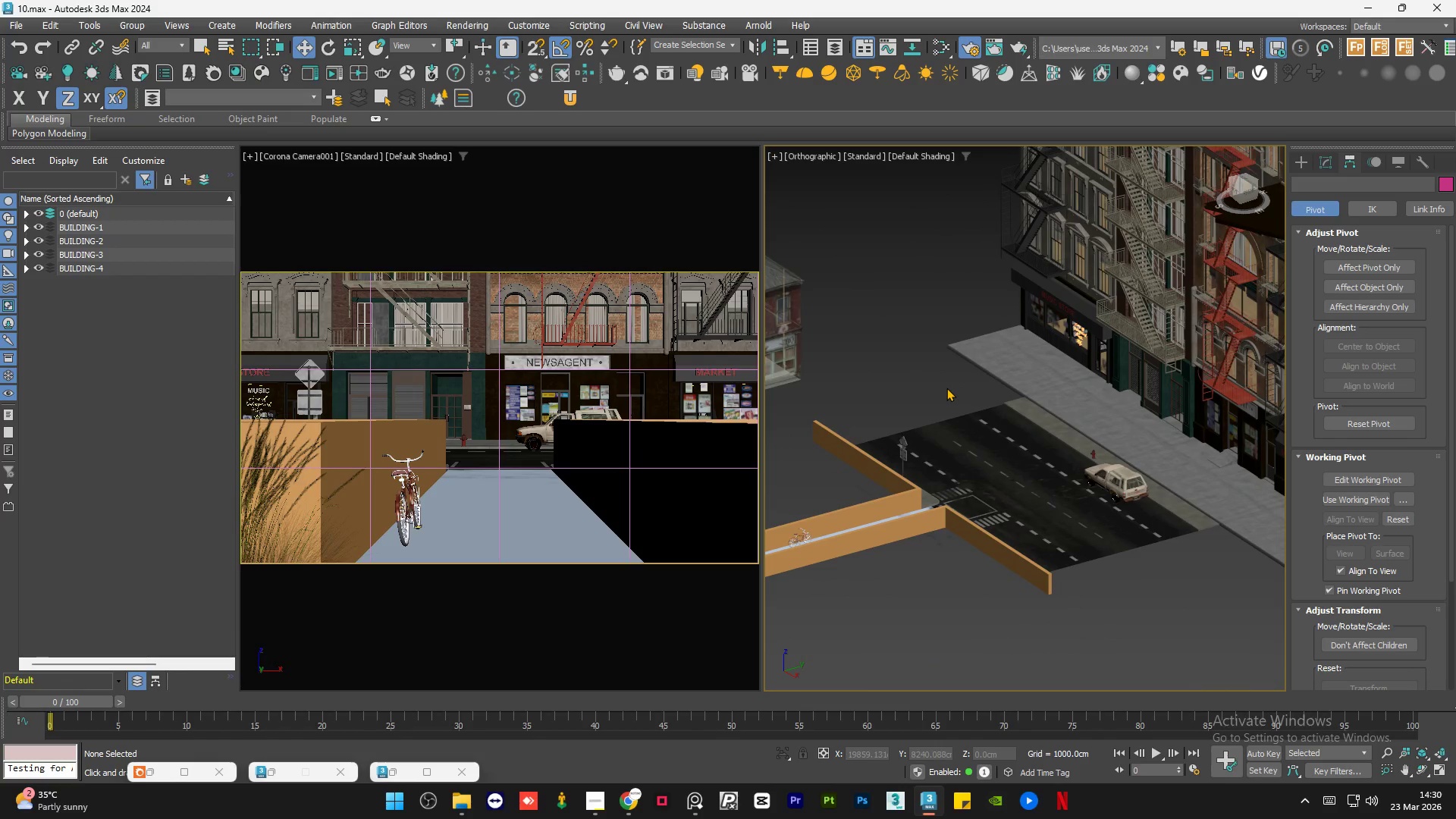 
key(Control+S)
 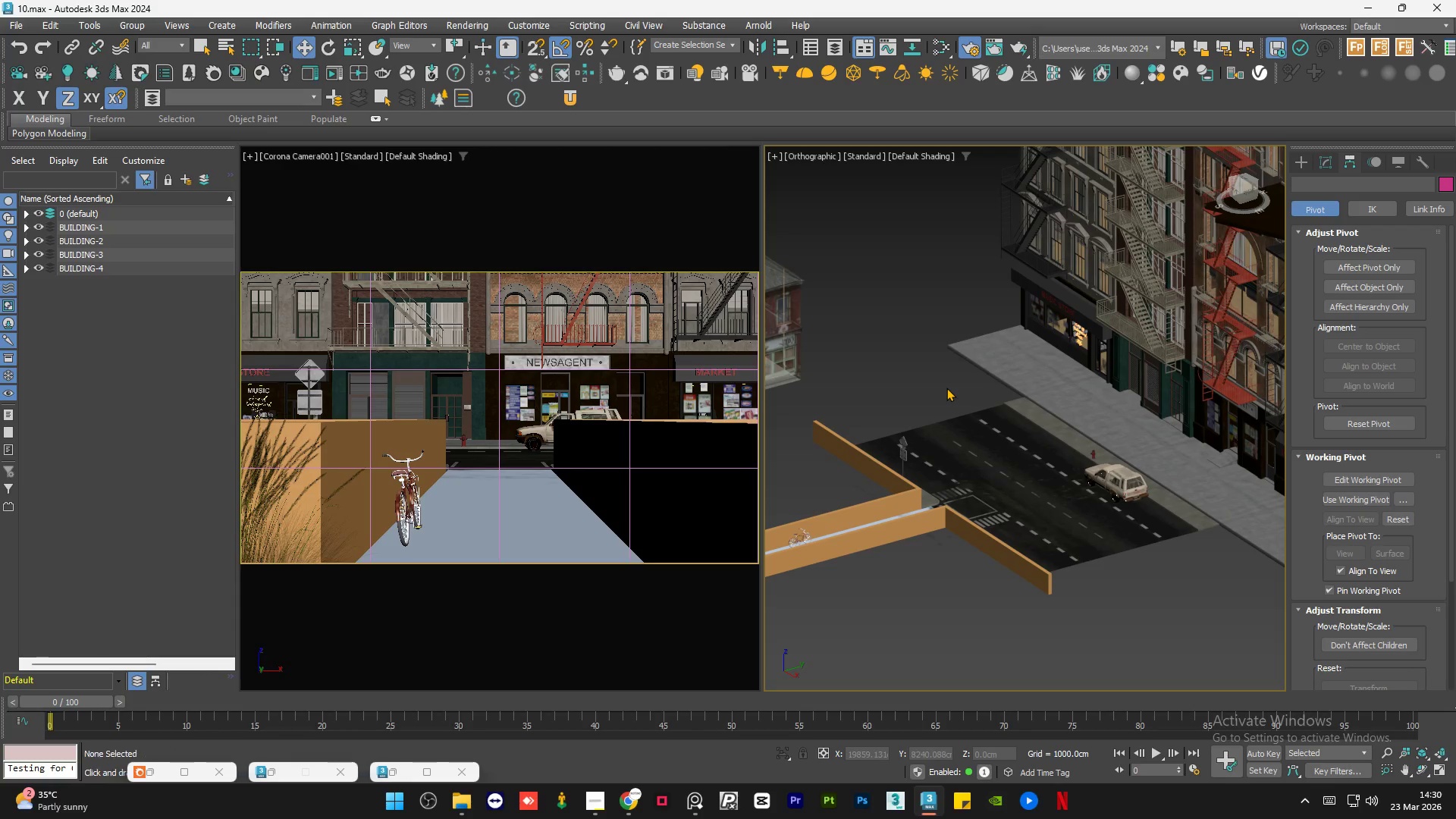 
left_click([946, 388])
 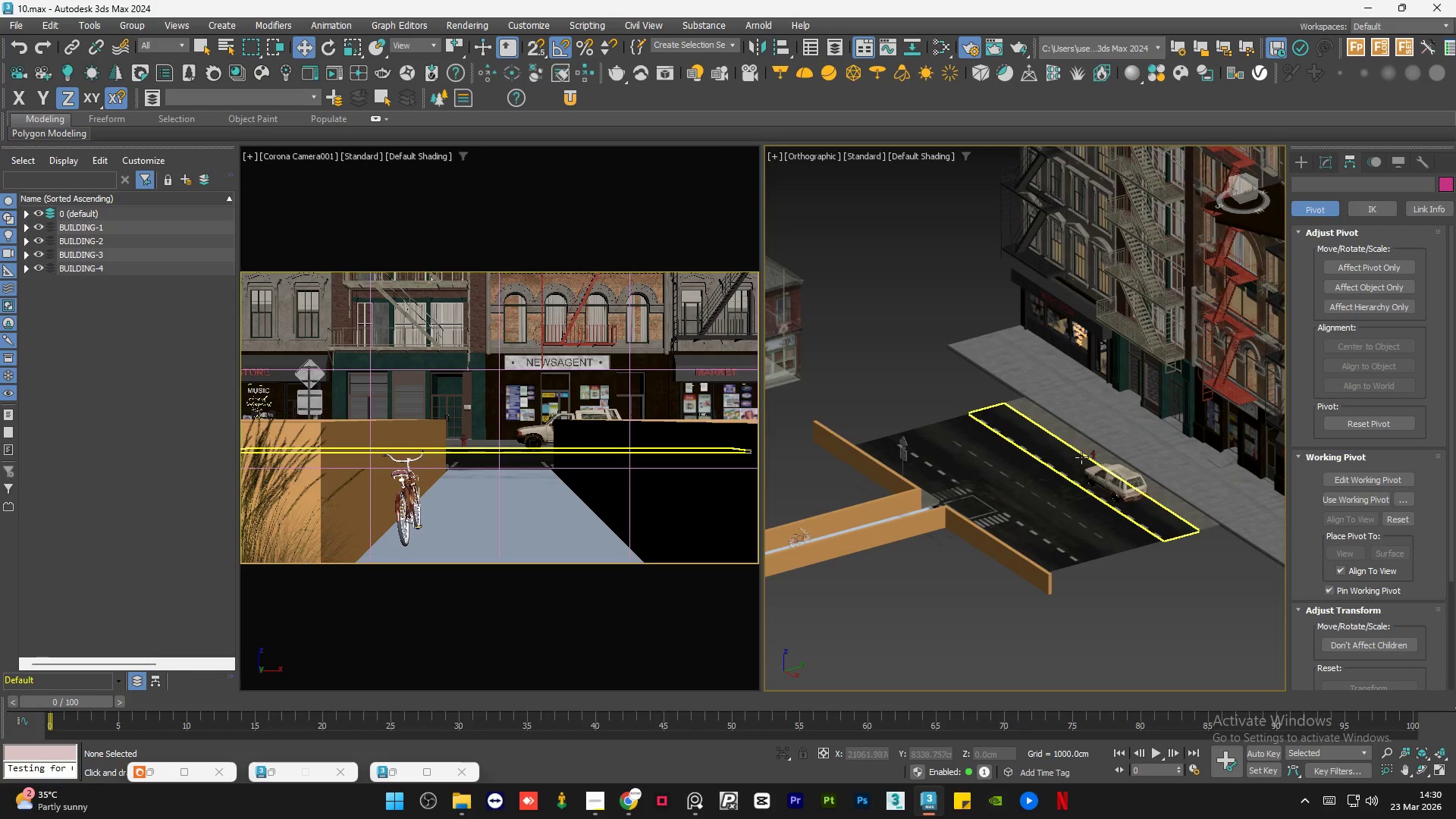 
left_click([1127, 489])
 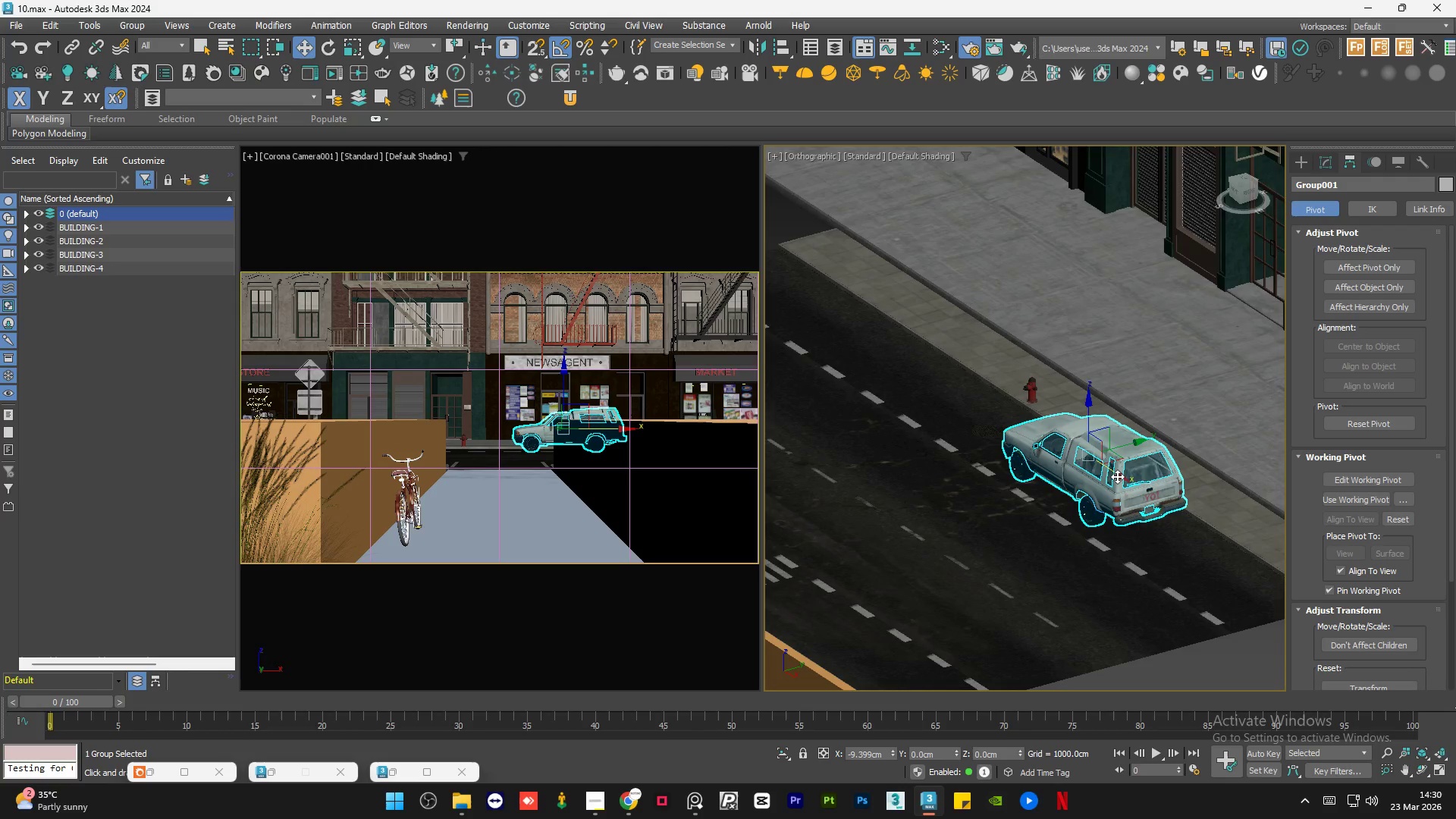 
scroll: coordinate [1127, 489], scroll_direction: up, amount: 3.0
 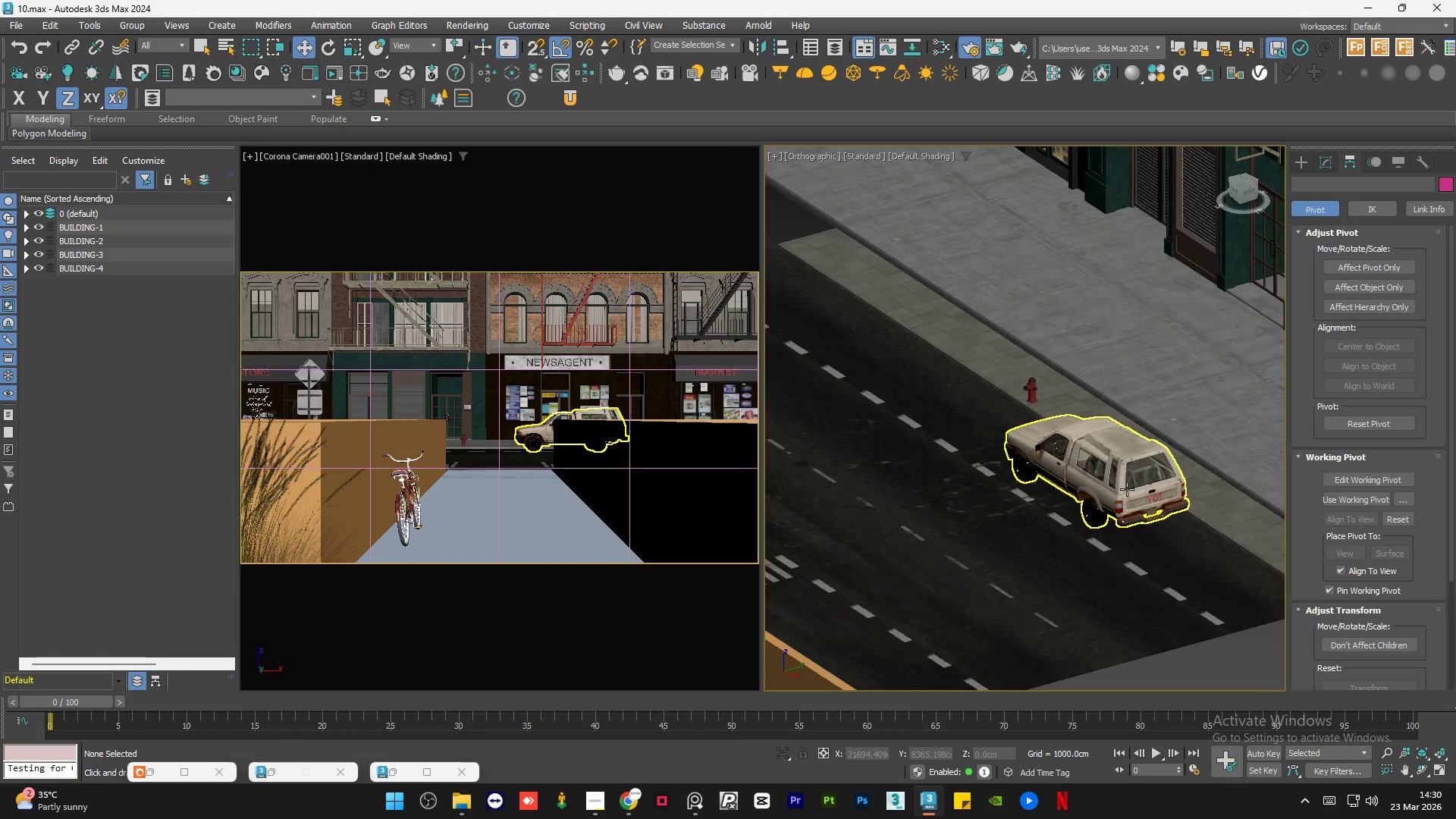 
wait(6.24)
 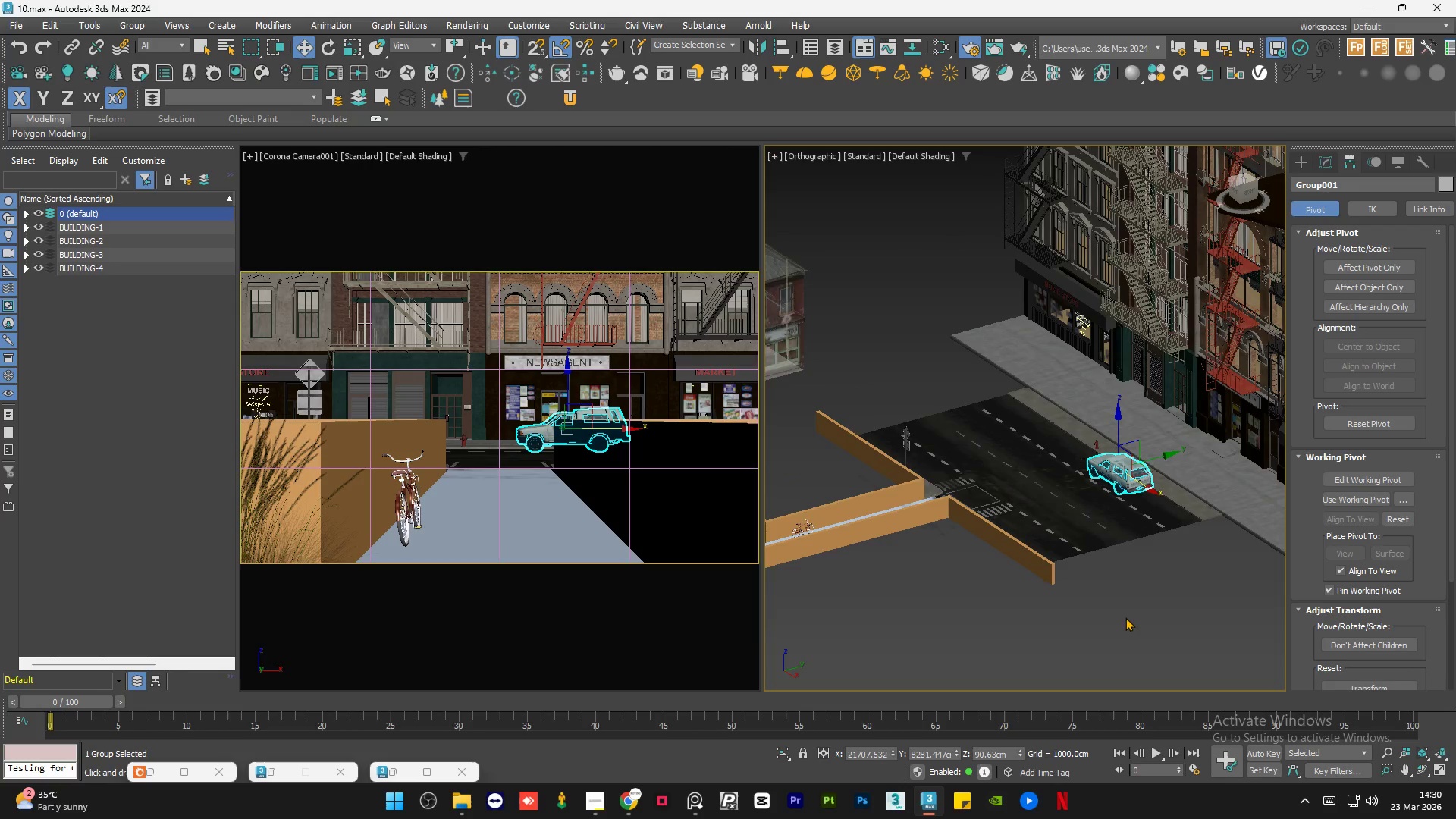 
left_click([1134, 615])
 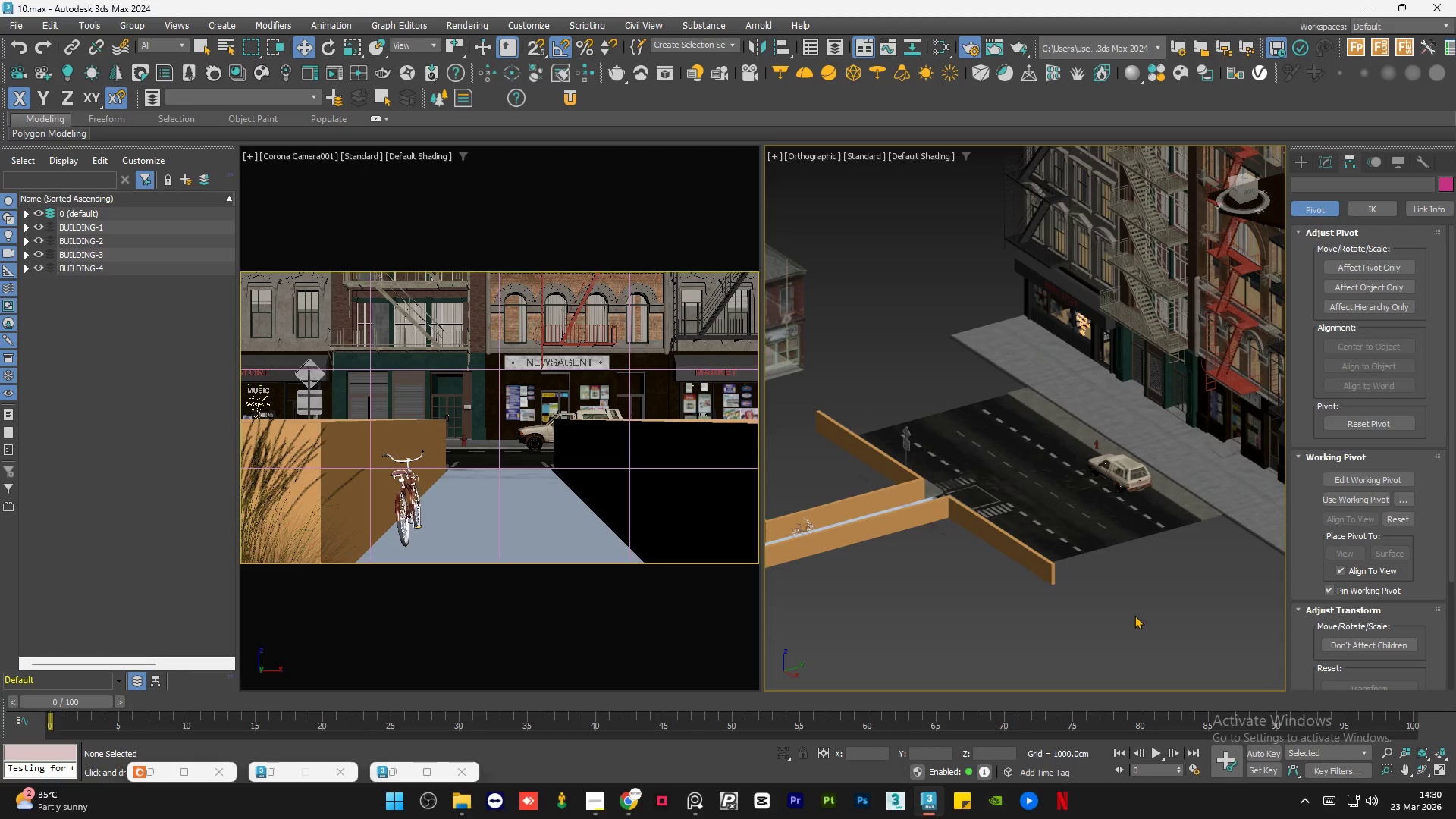 
scroll: coordinate [1131, 473], scroll_direction: down, amount: 3.0
 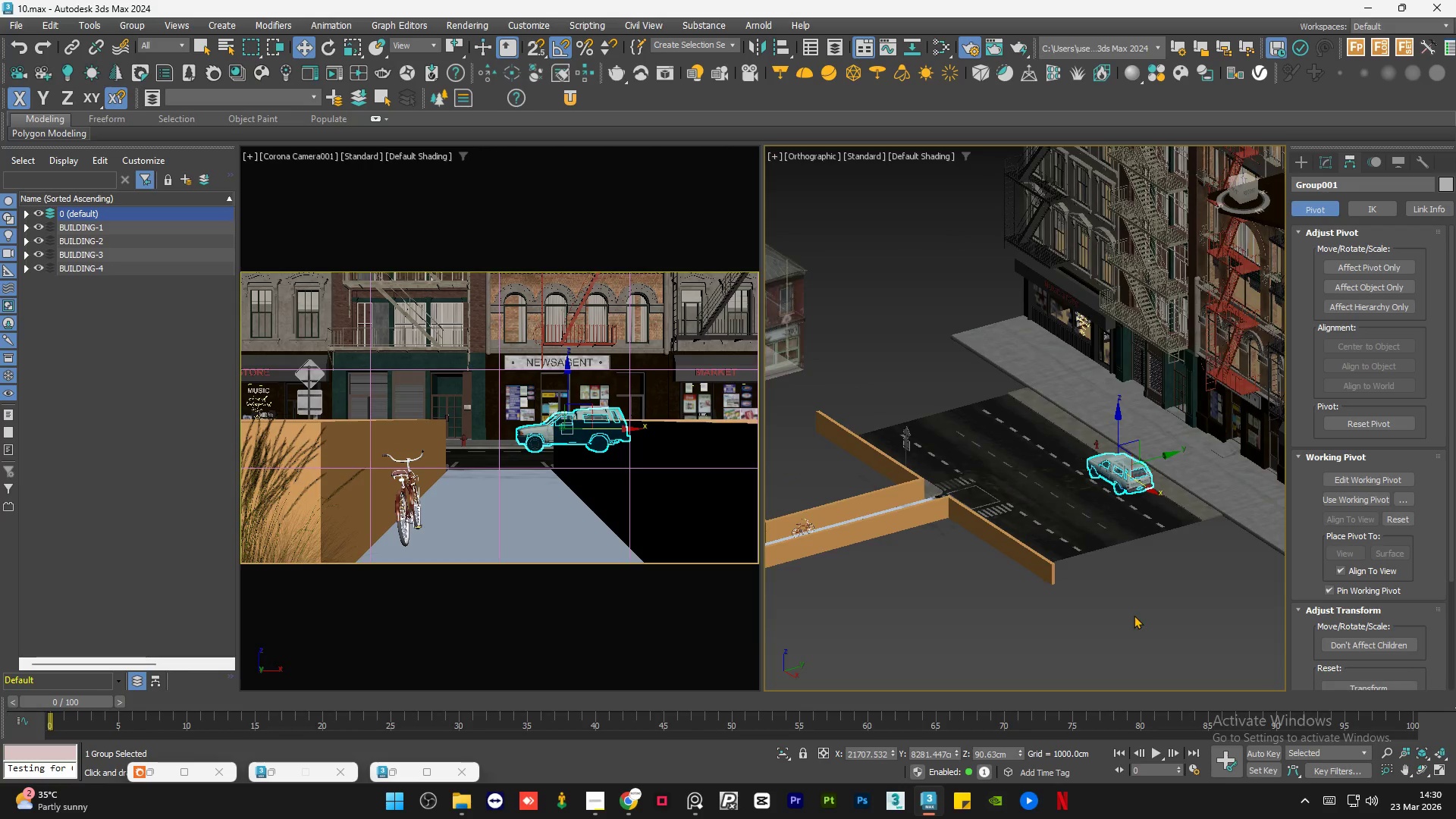 
key(Control+S)
 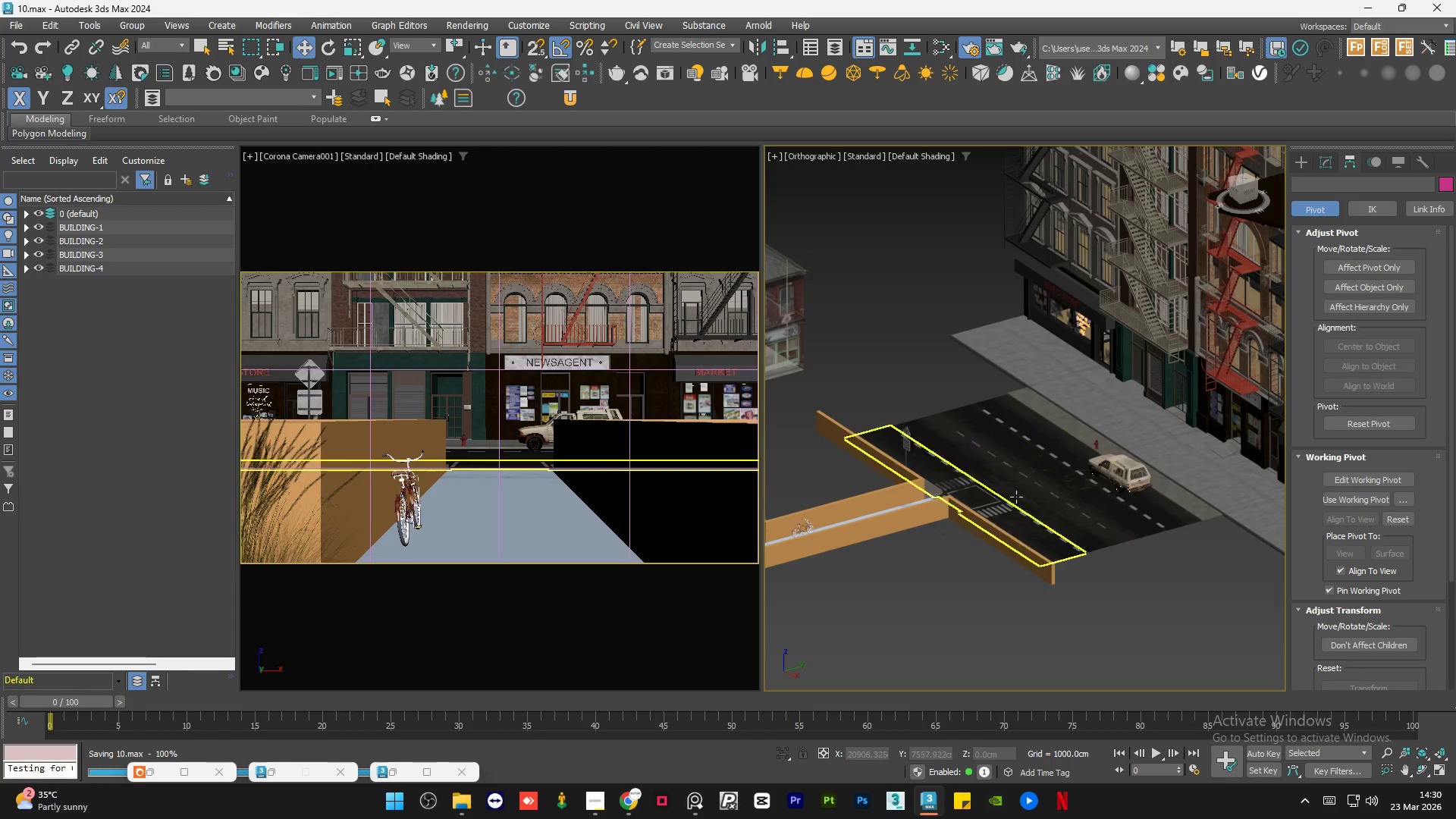 
hold_key(key=AltLeft, duration=0.52)
 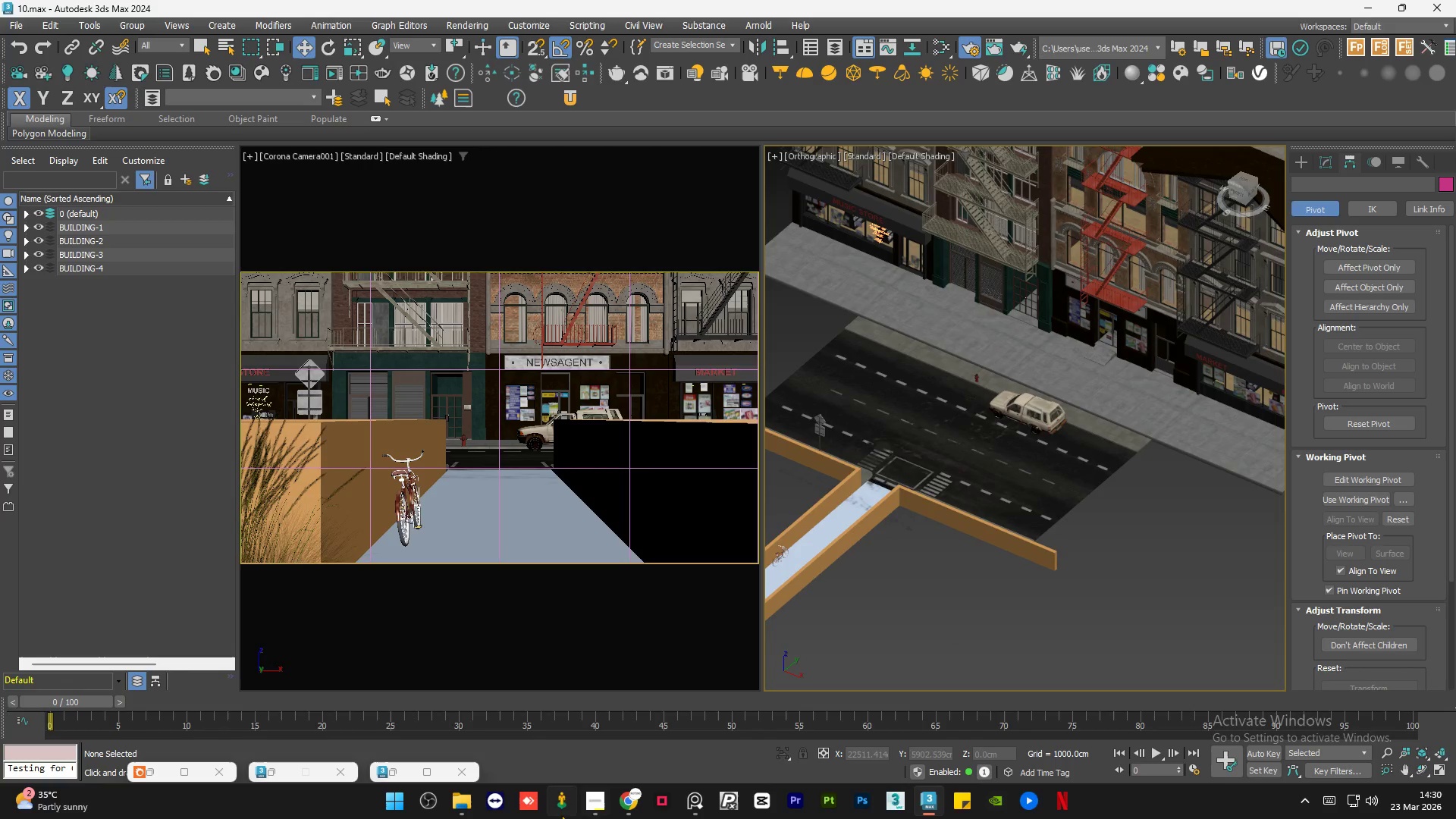 
left_click([598, 809])